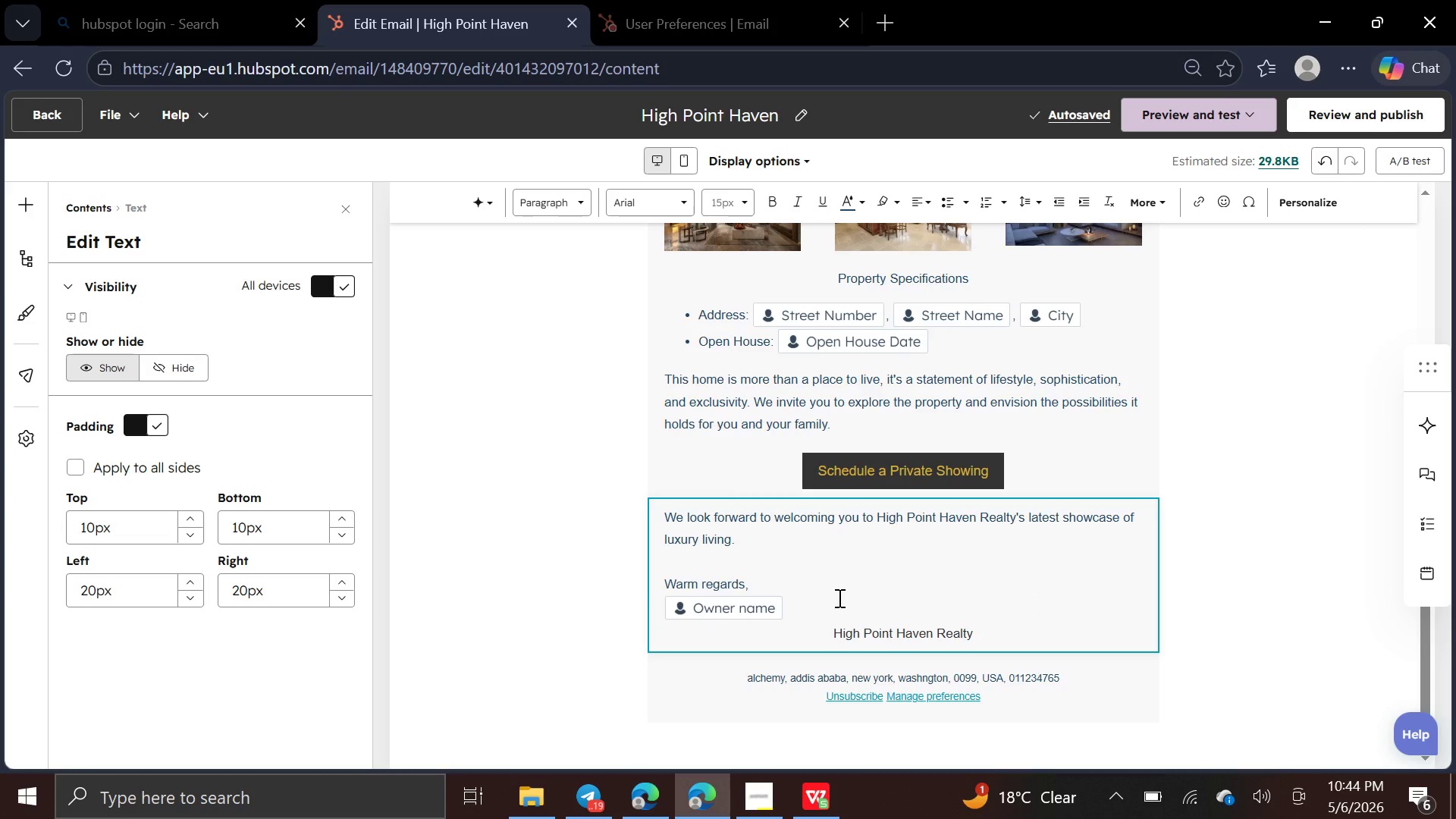 
wait(6.64)
 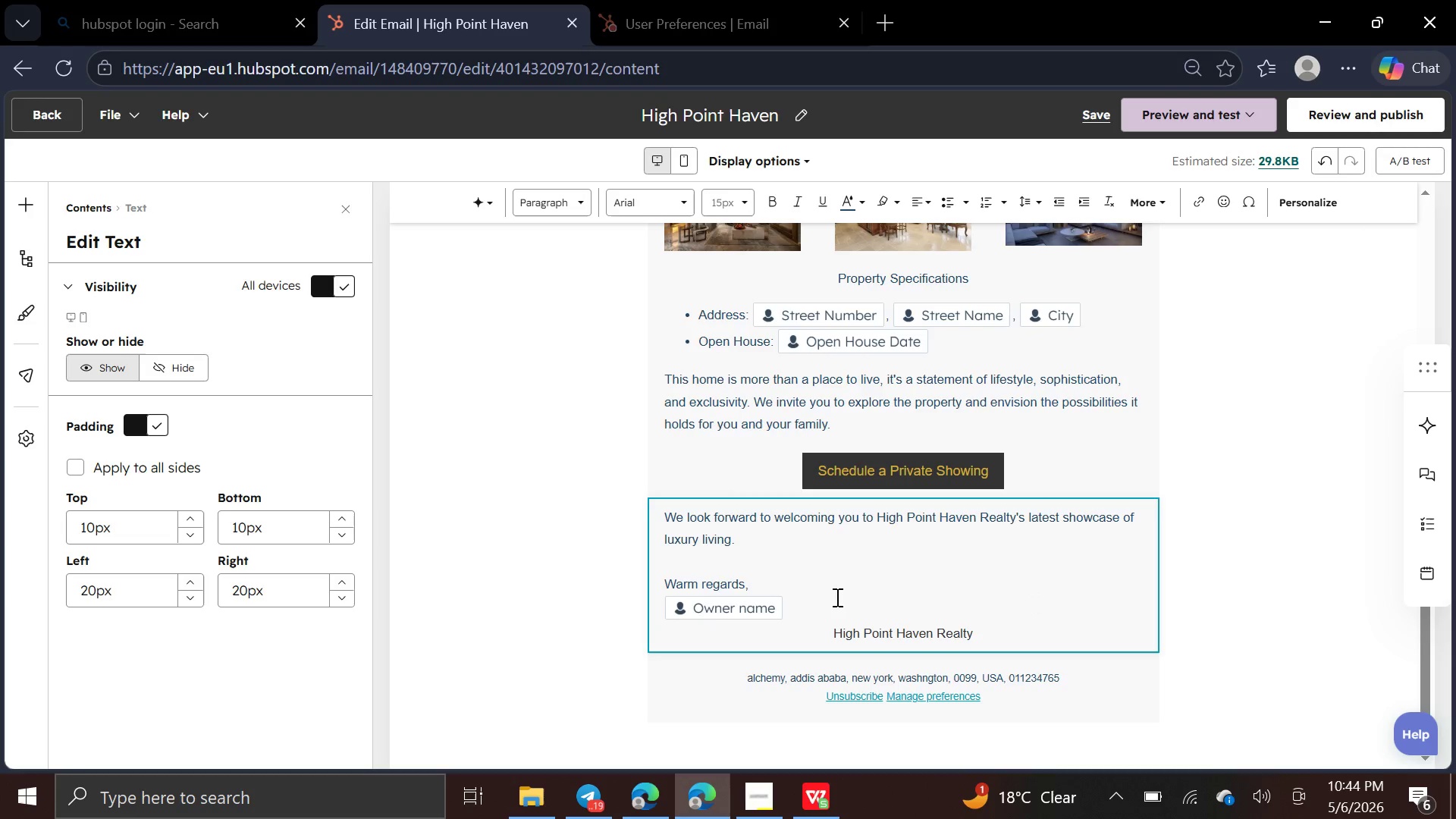 
left_click([742, 686])
 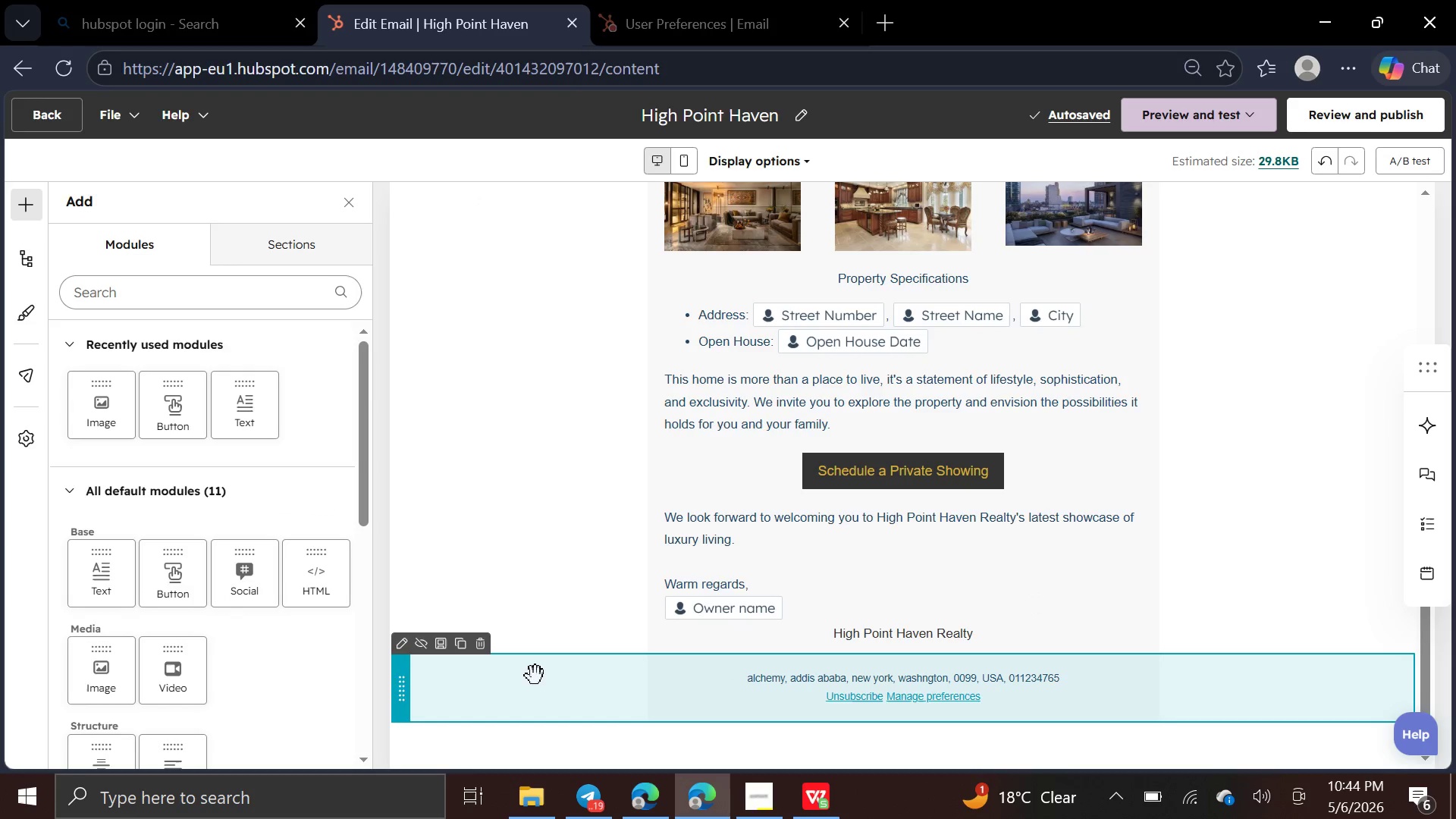 
left_click([535, 676])
 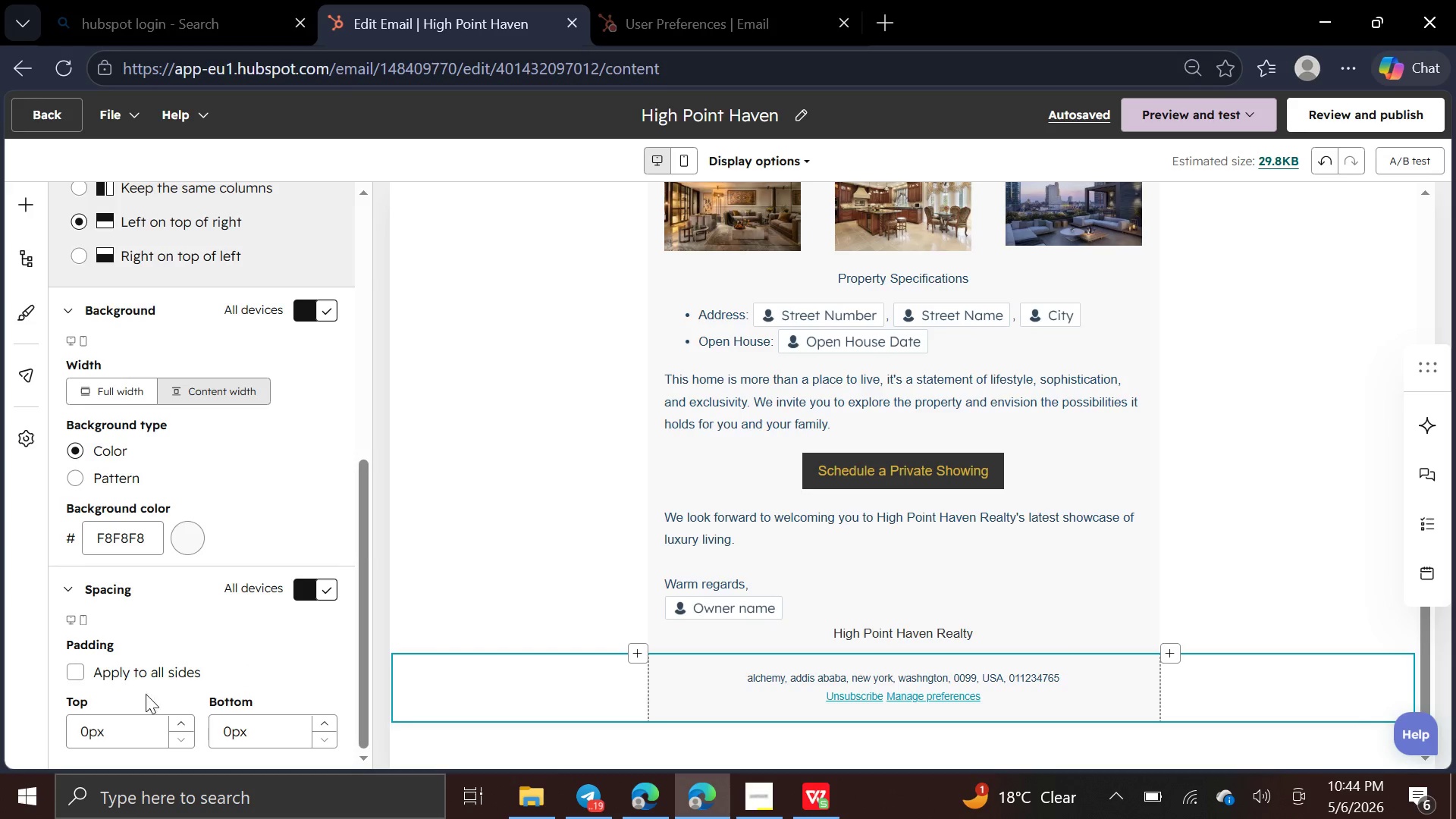 
left_click([149, 539])
 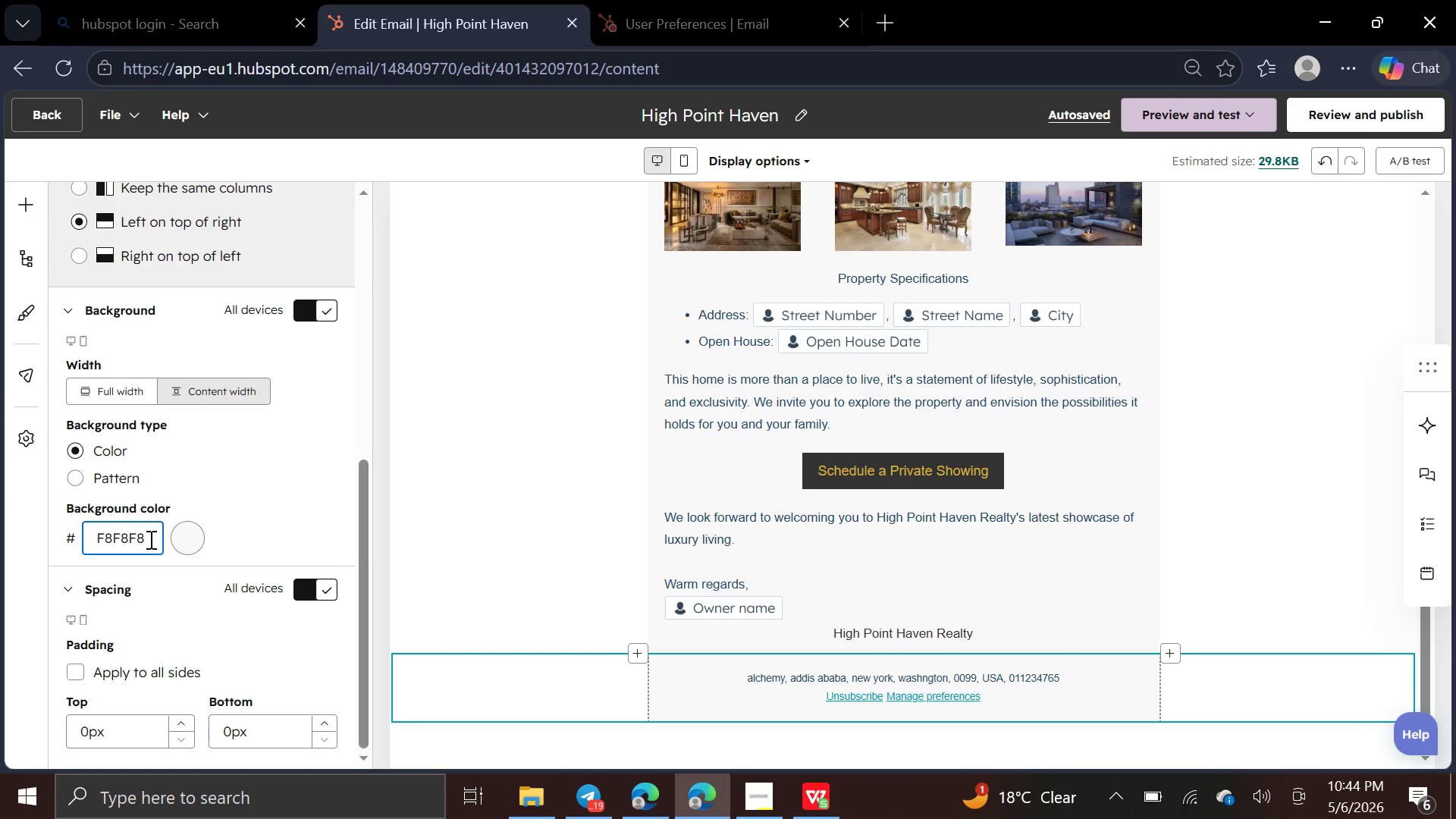 
hold_key(key=Backspace, duration=1.47)
 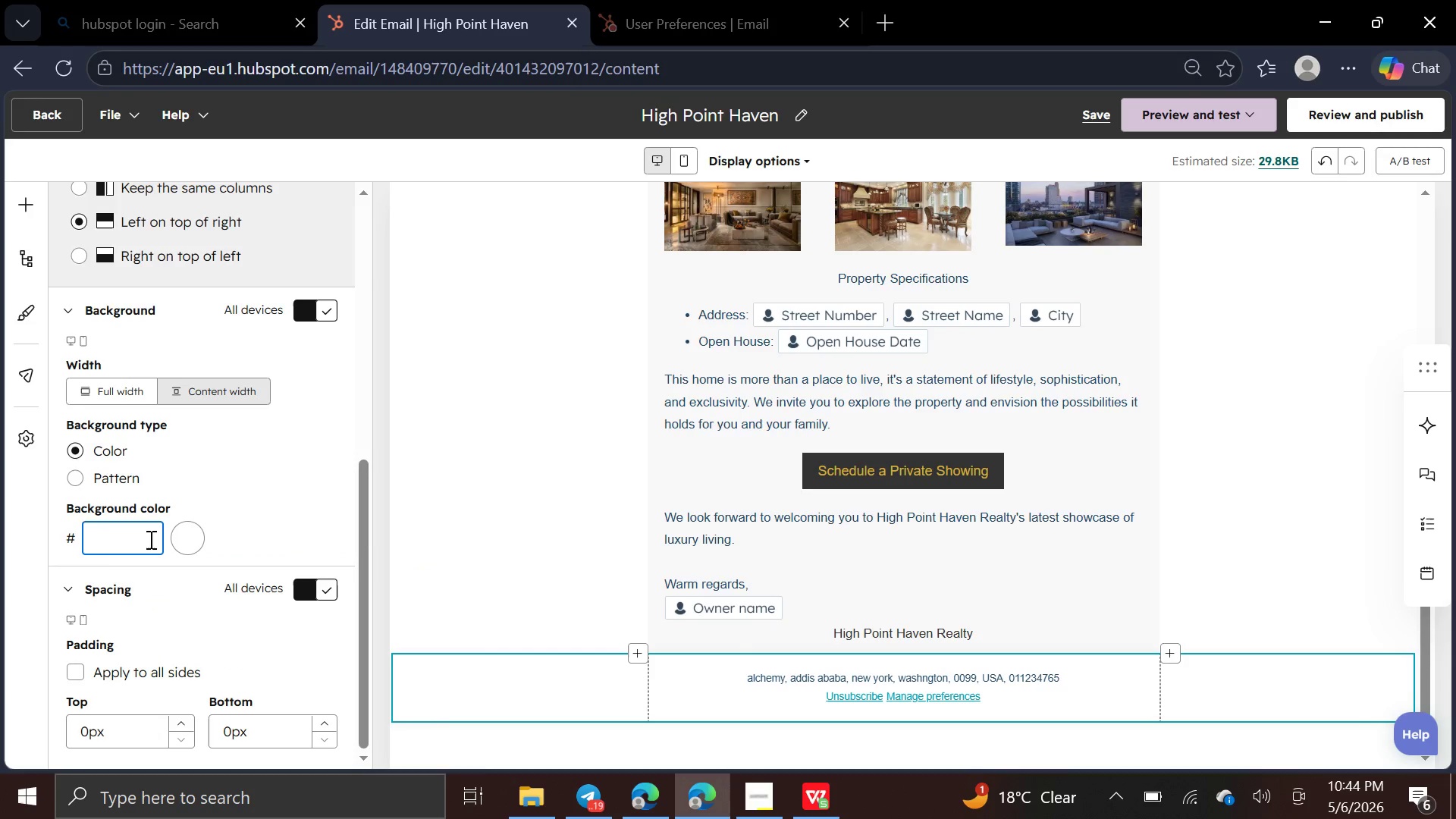 
type(333333)
 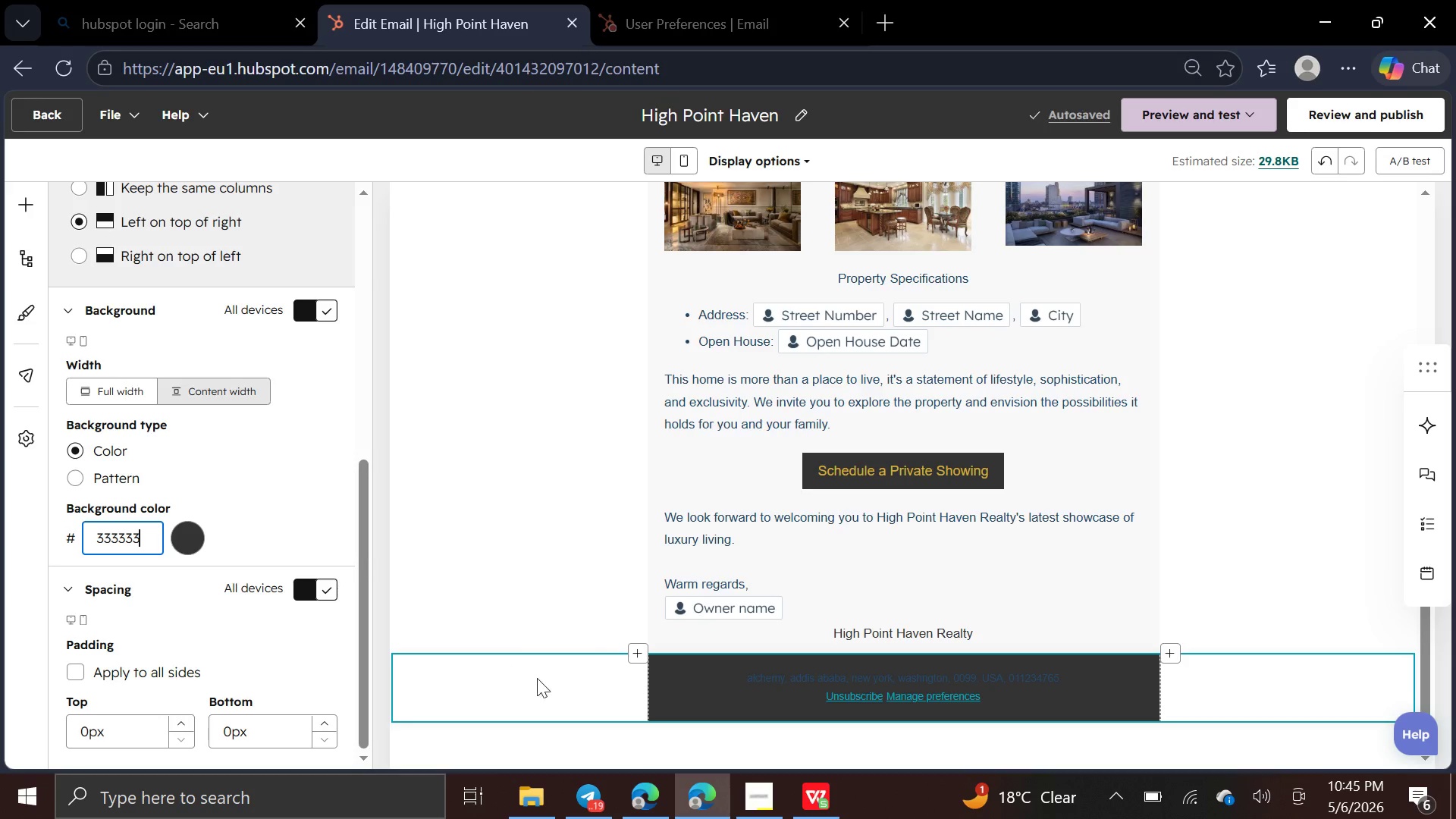 
left_click([730, 689])
 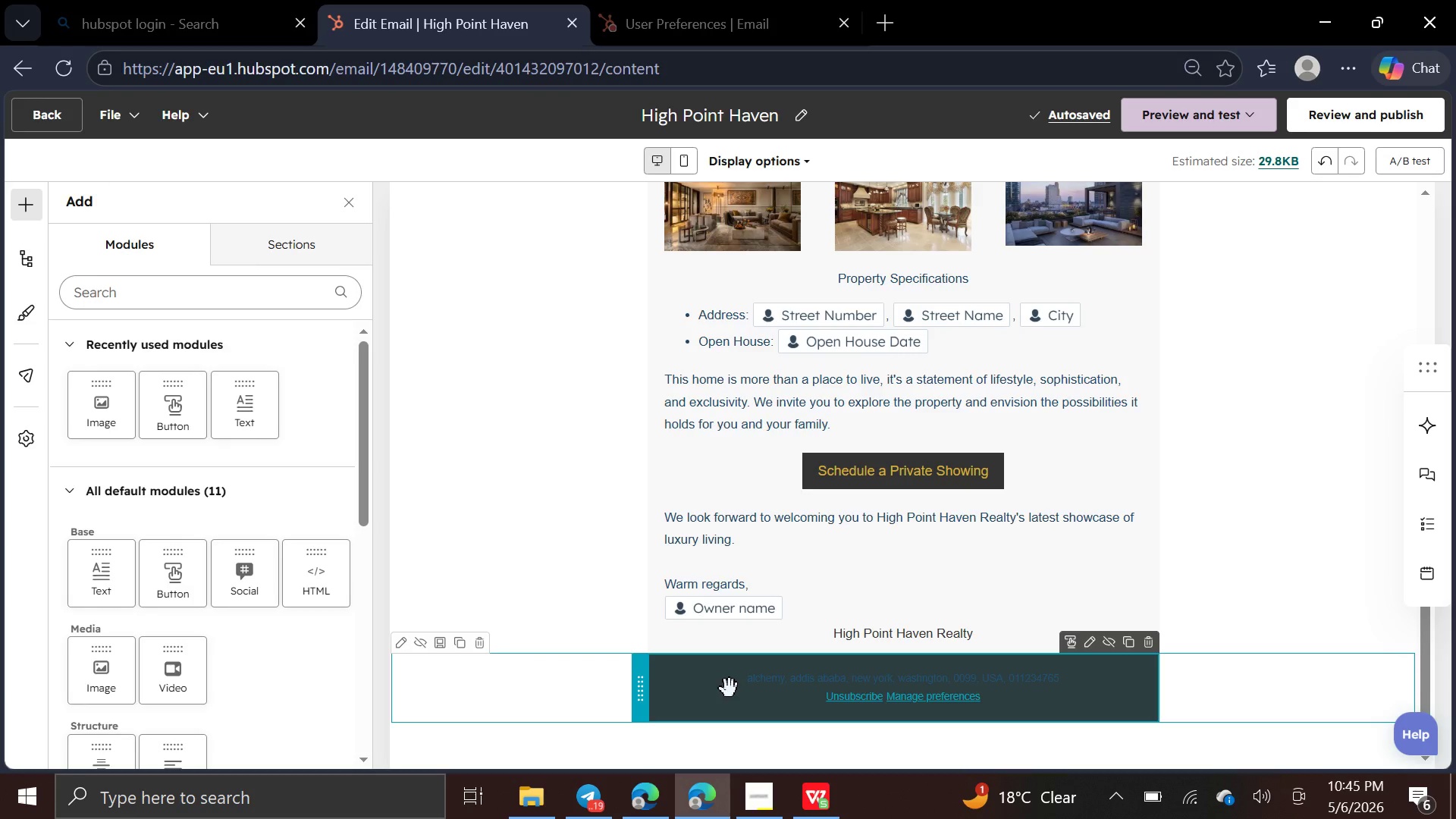 
left_click([730, 689])
 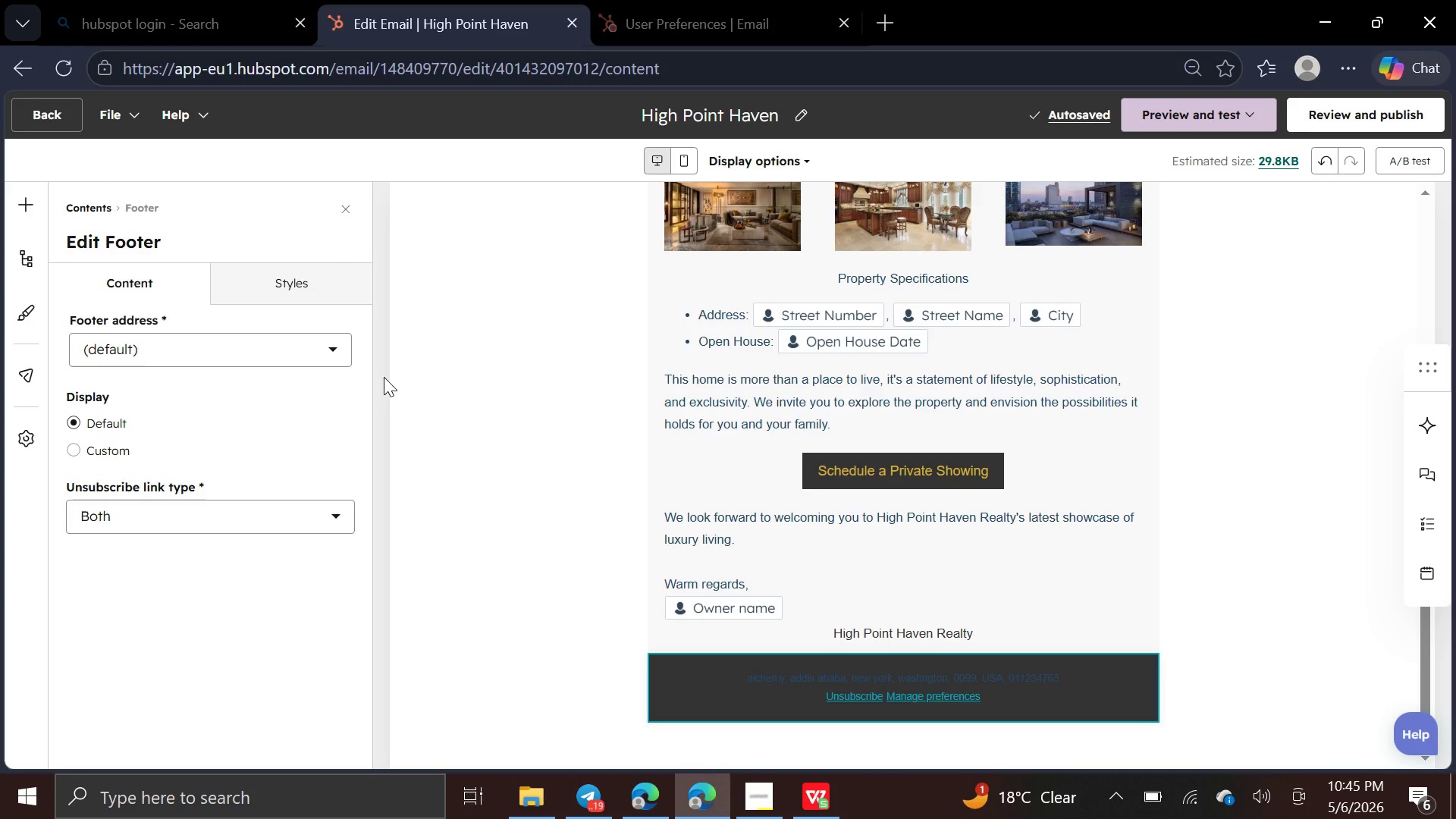 
left_click([330, 278])
 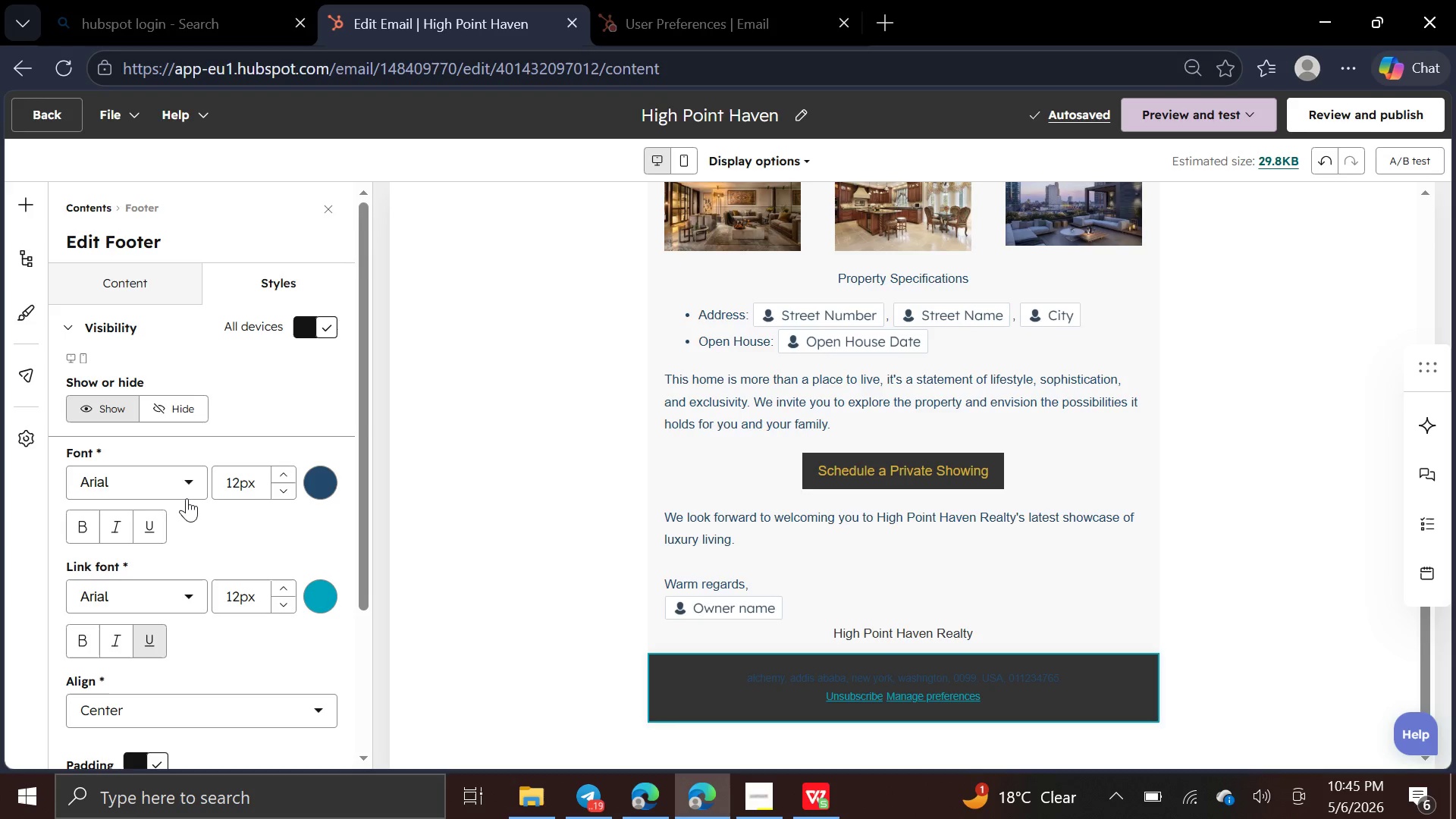 
wait(5.89)
 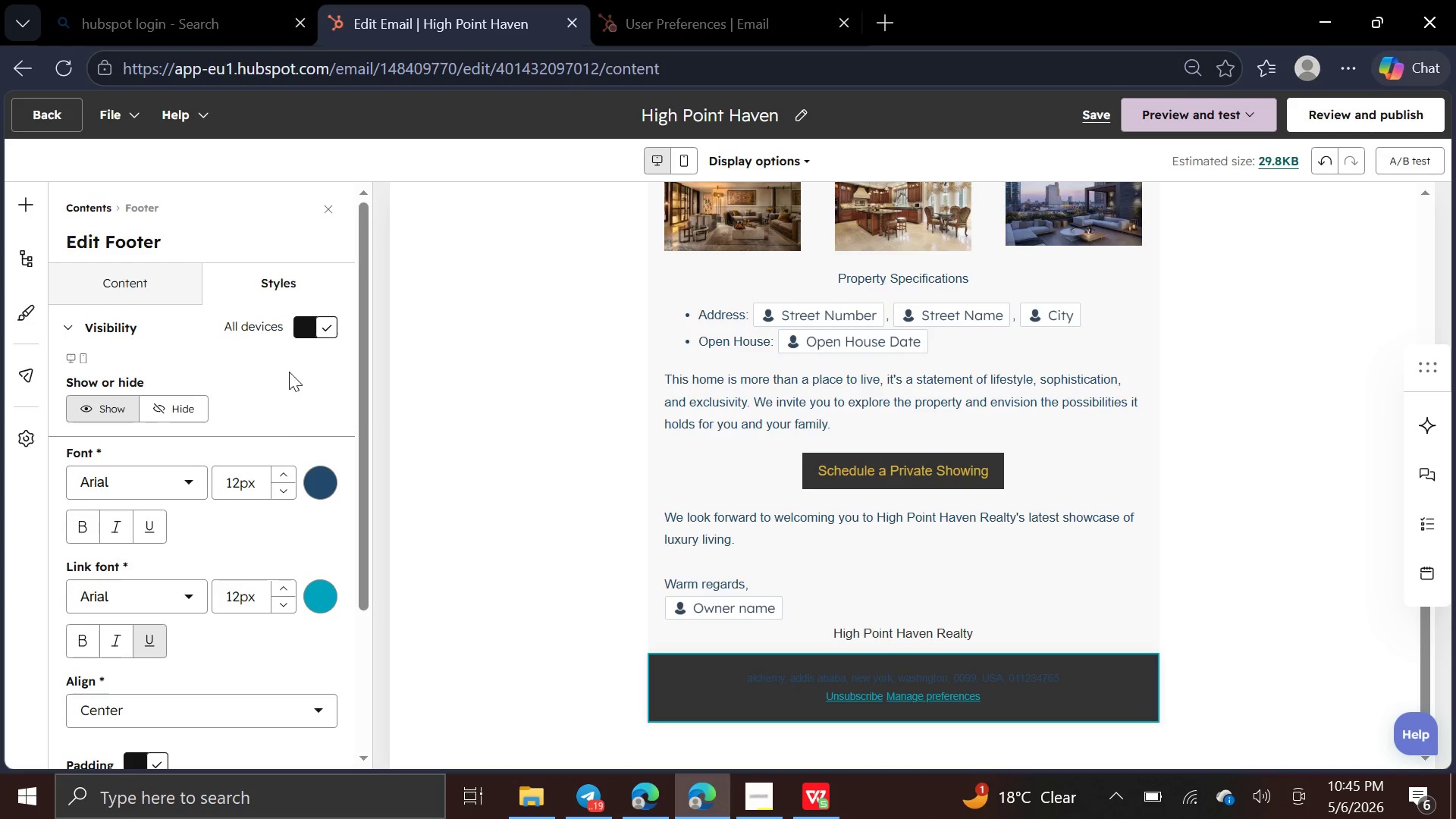 
left_click([326, 483])
 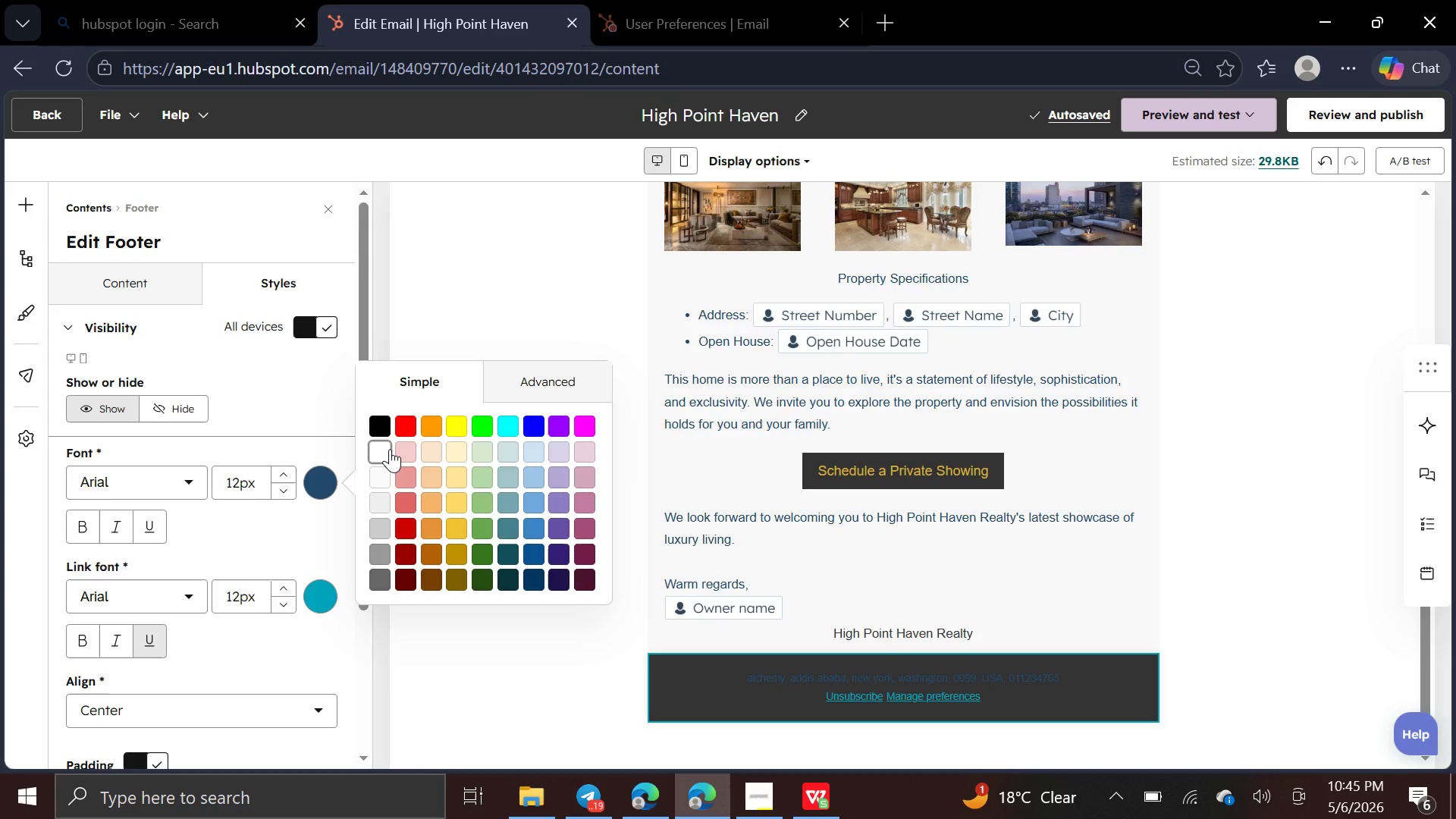 
left_click([390, 449])
 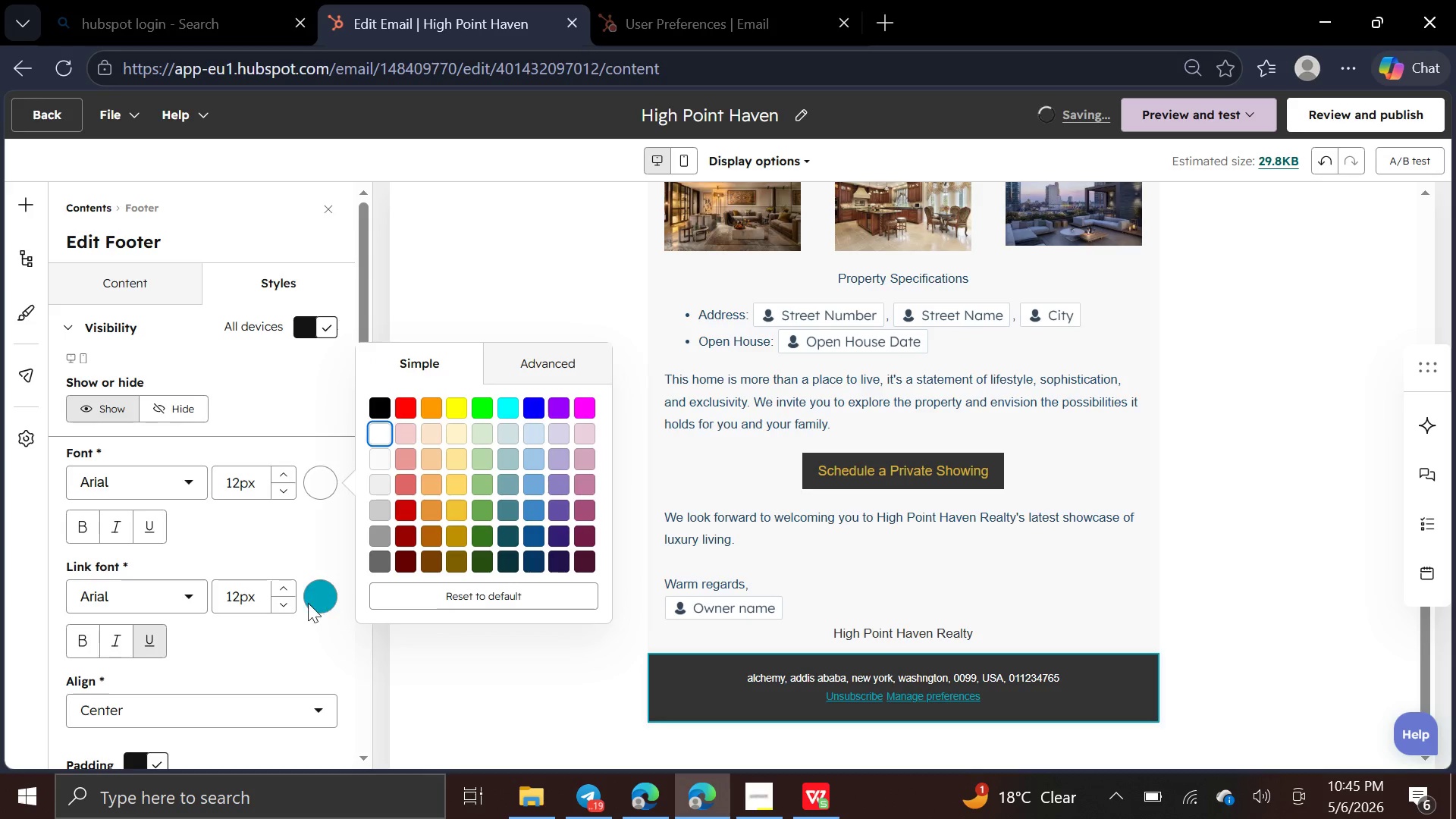 
wait(6.28)
 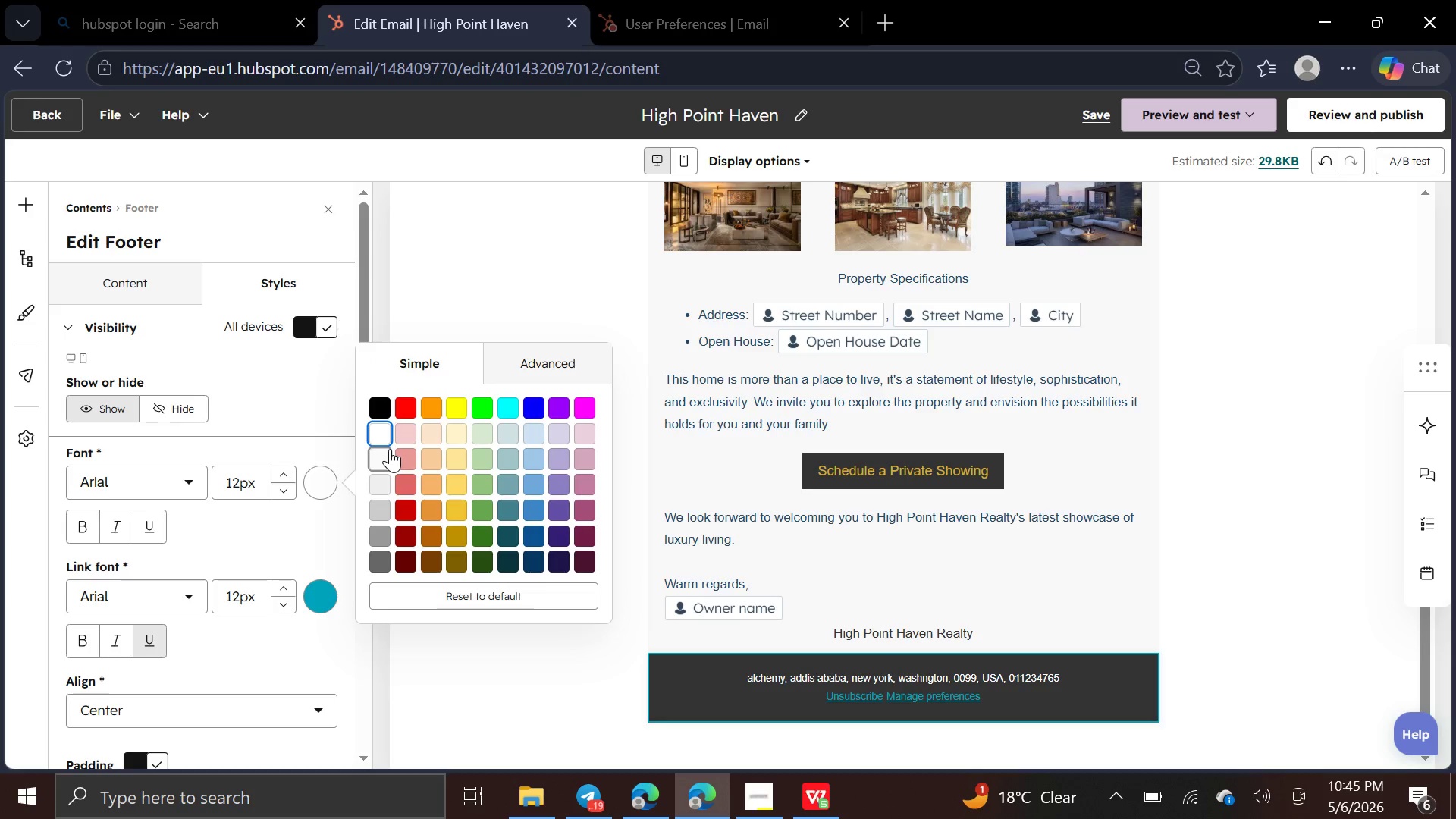 
left_click([312, 600])
 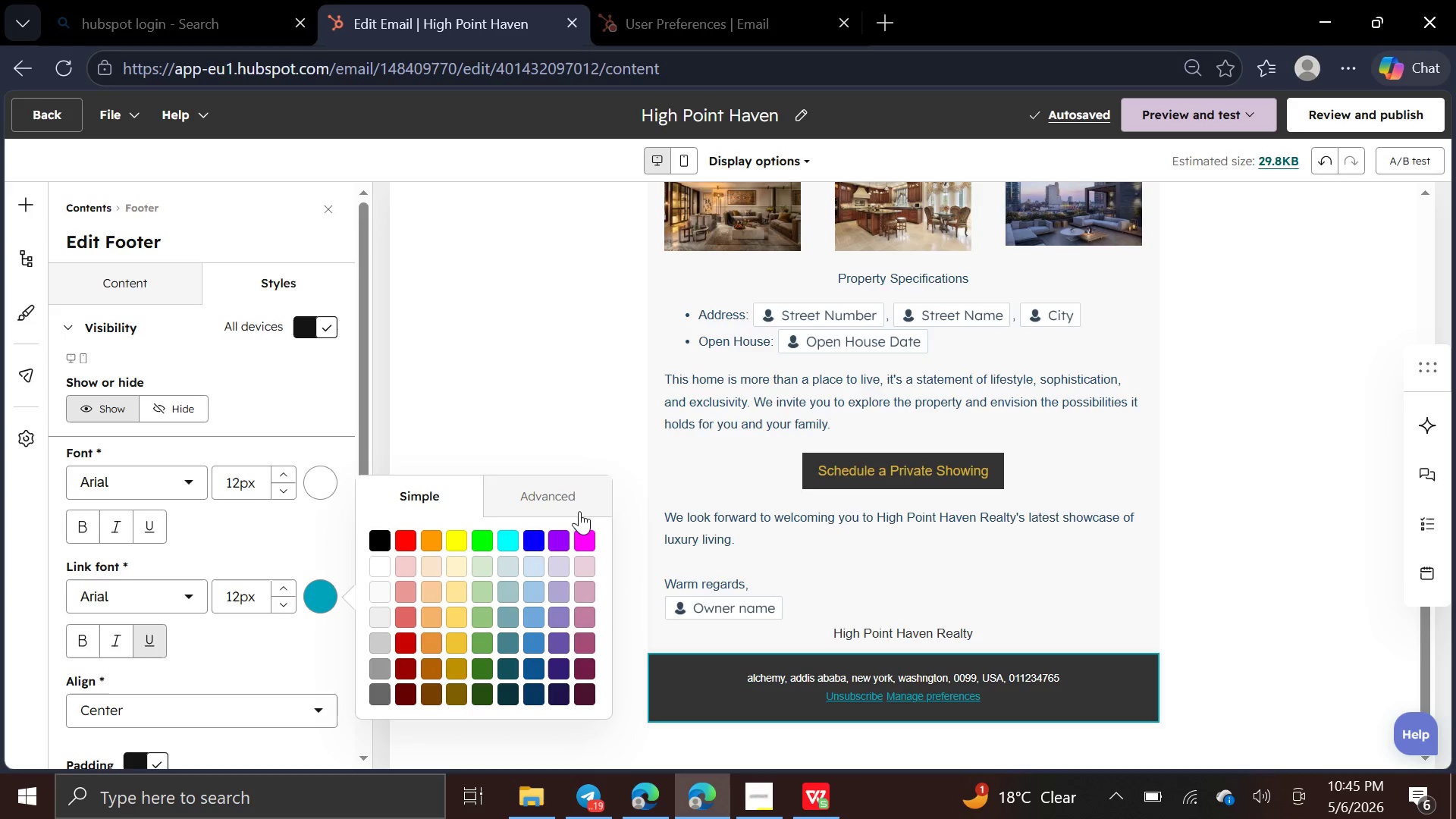 
left_click([574, 507])
 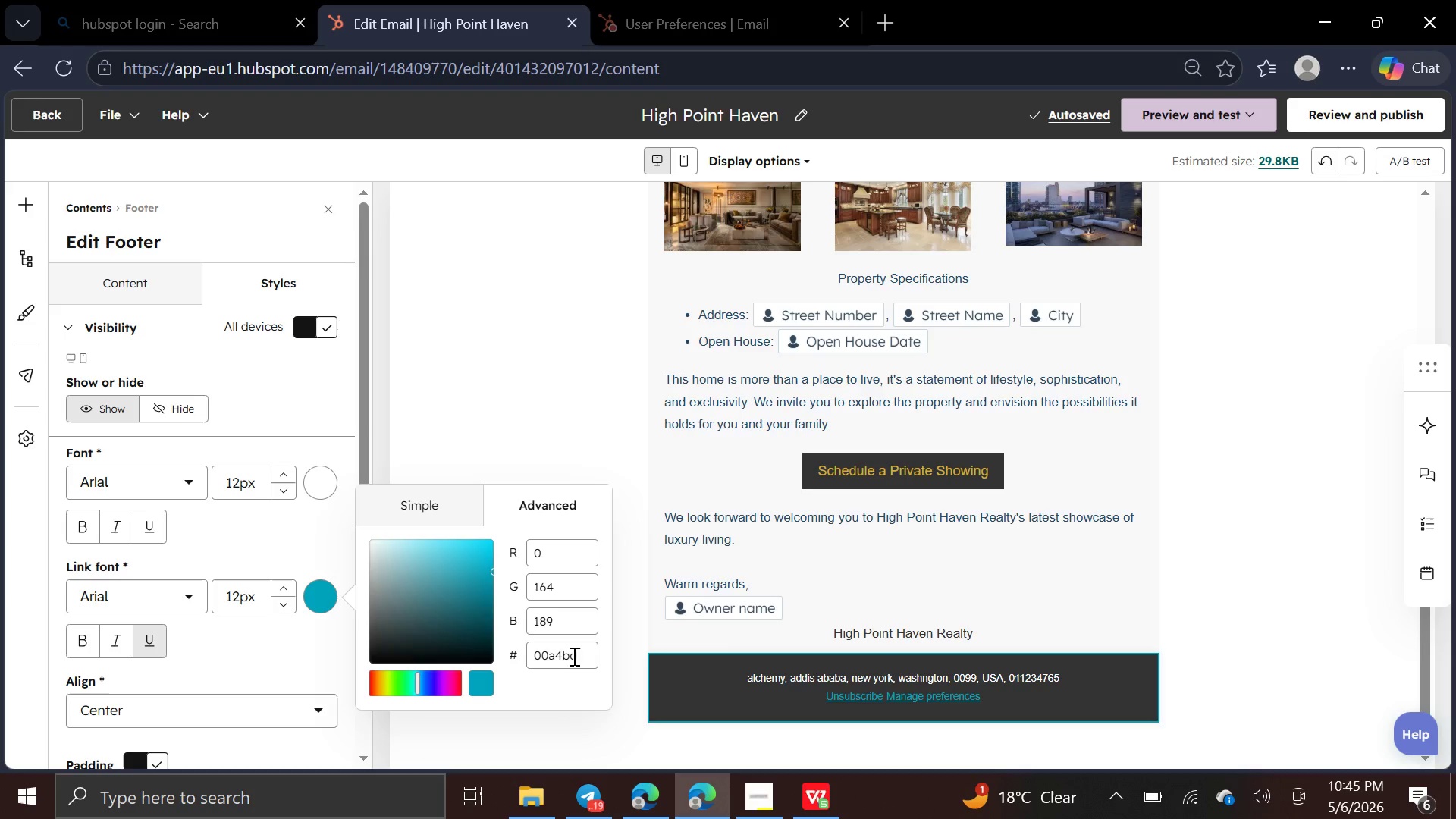 
left_click([579, 655])
 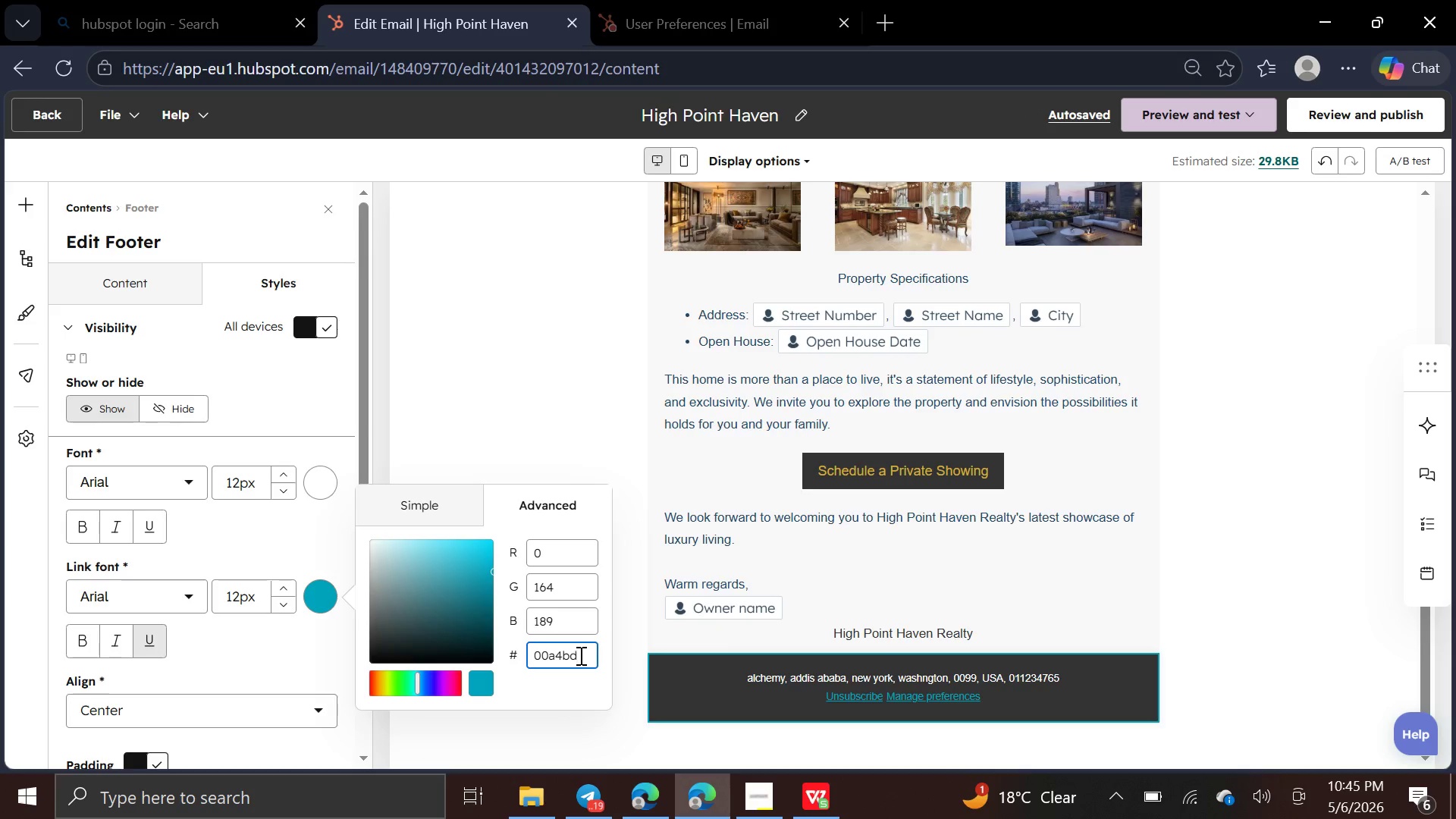 
hold_key(key=Backspace, duration=1.0)
 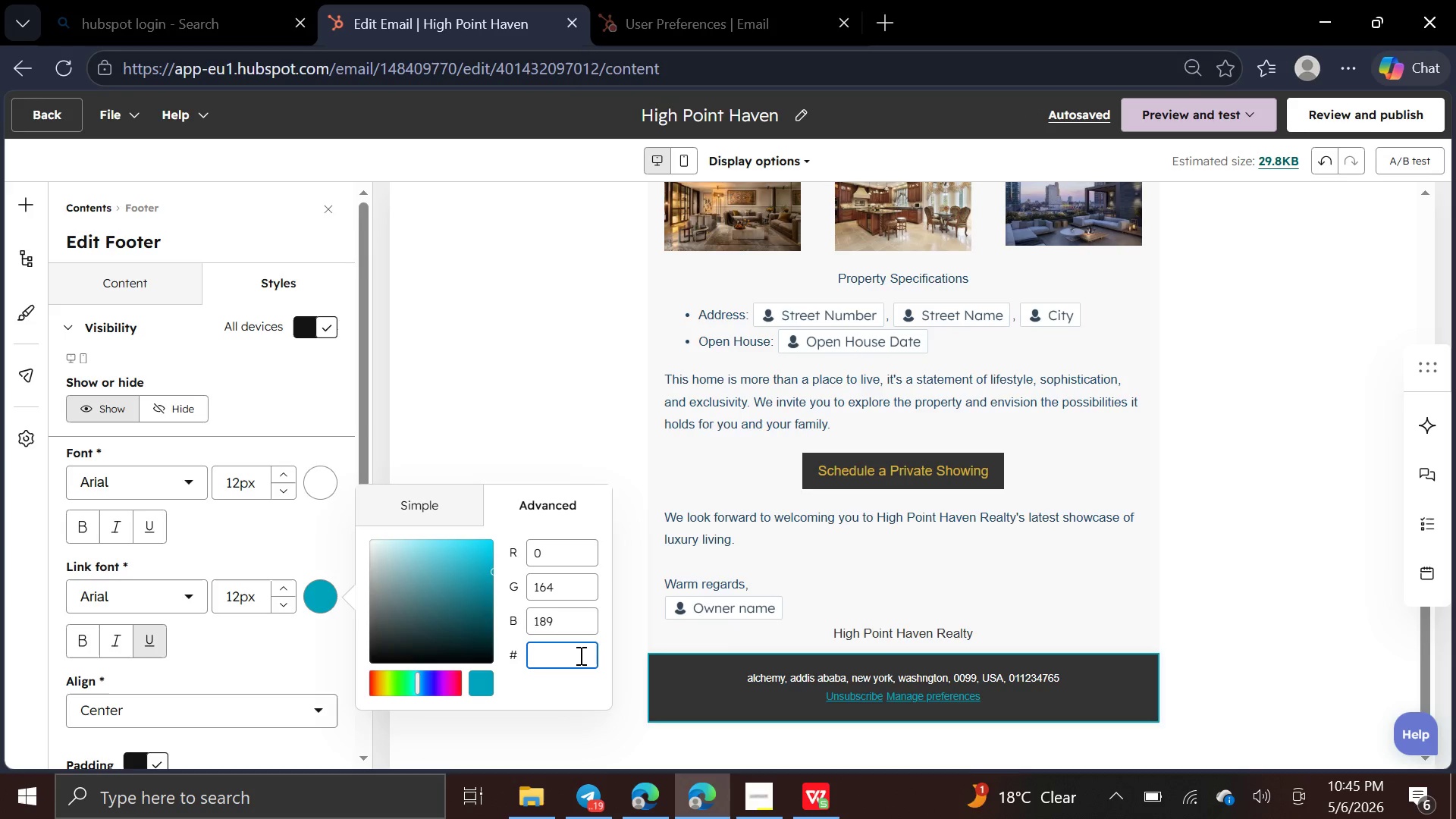 
wait(9.62)
 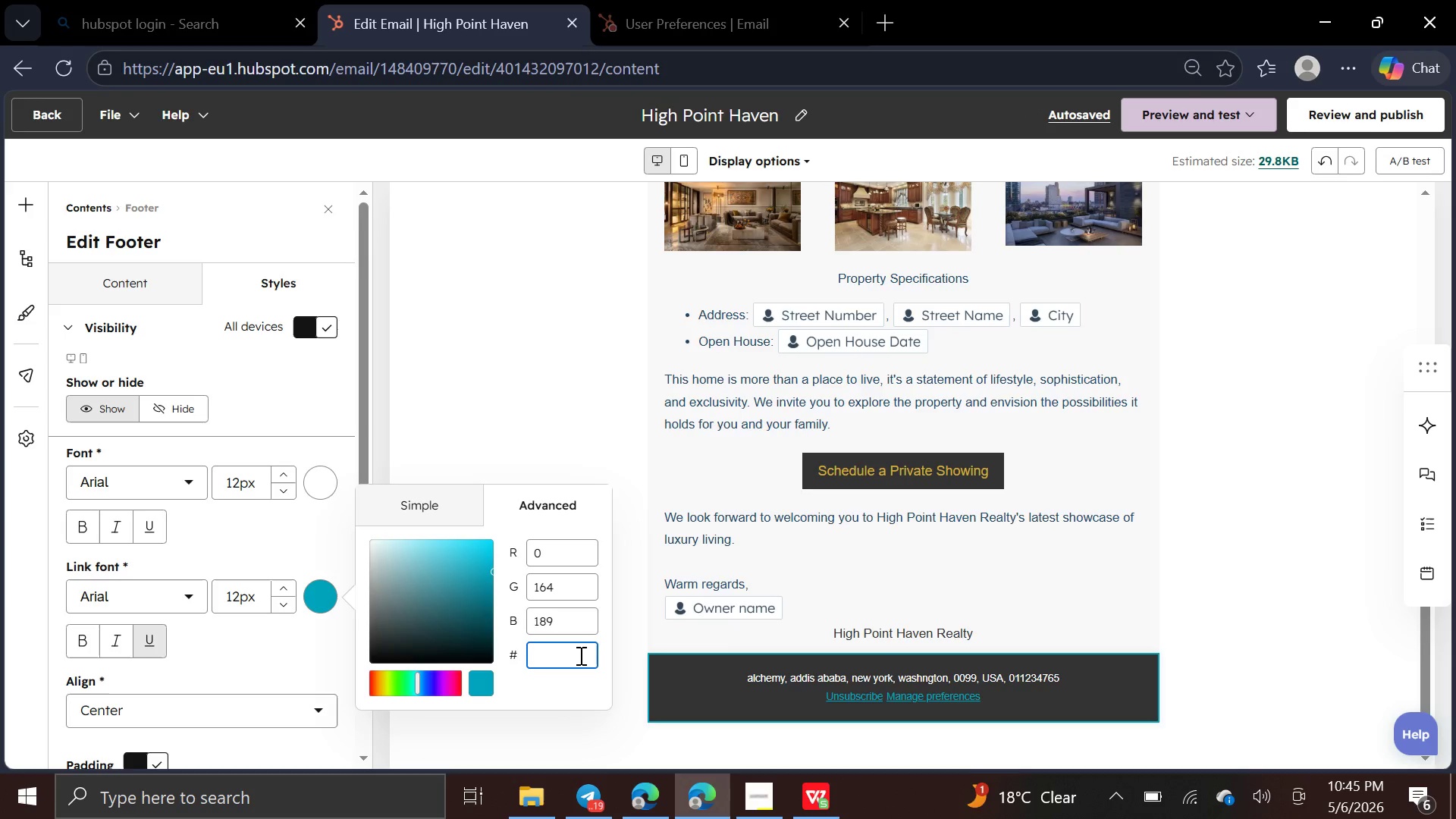 
left_click([388, 686])
 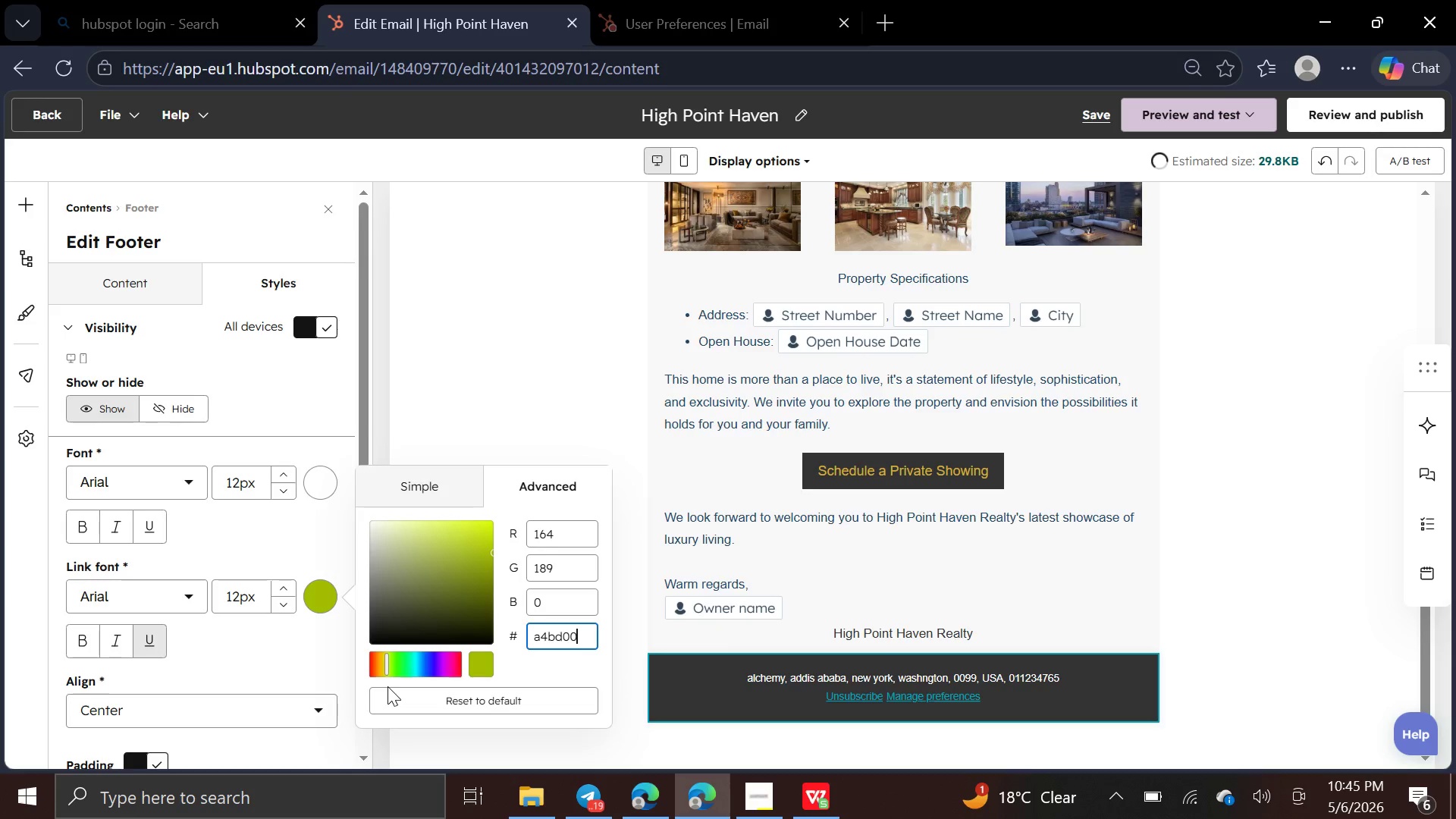 
left_click([388, 686])
 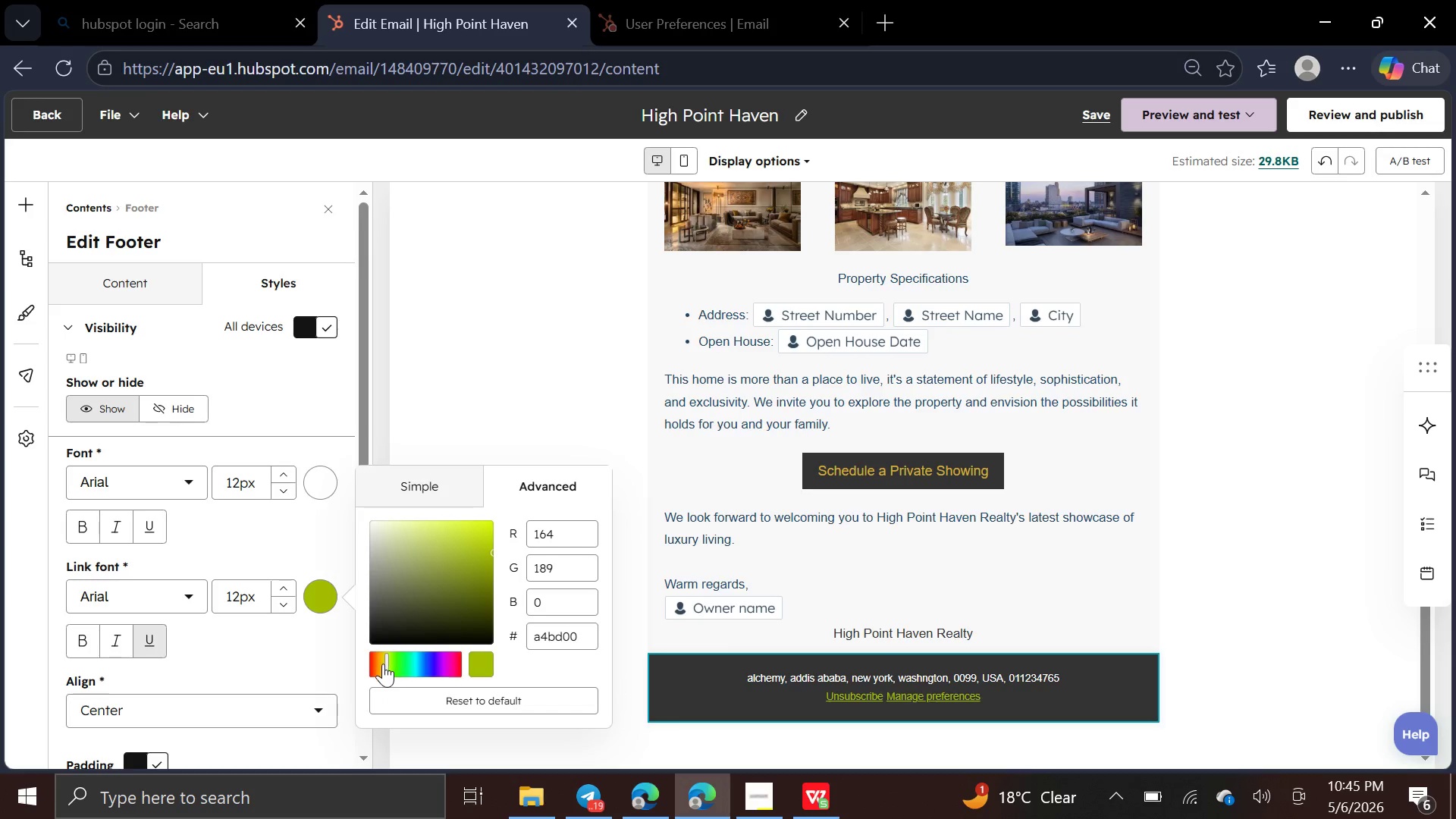 
left_click([383, 664])
 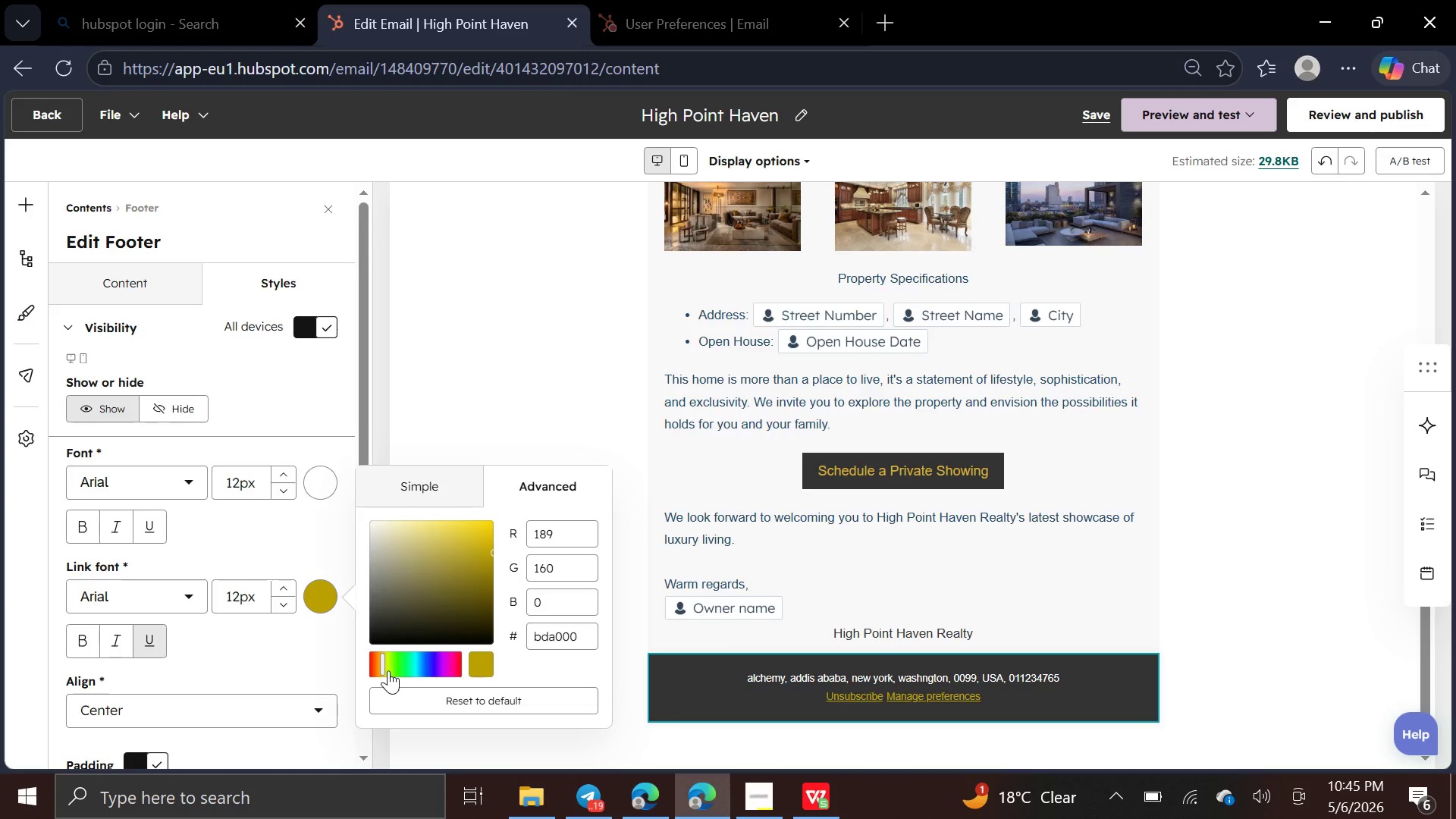 
left_click([389, 670])
 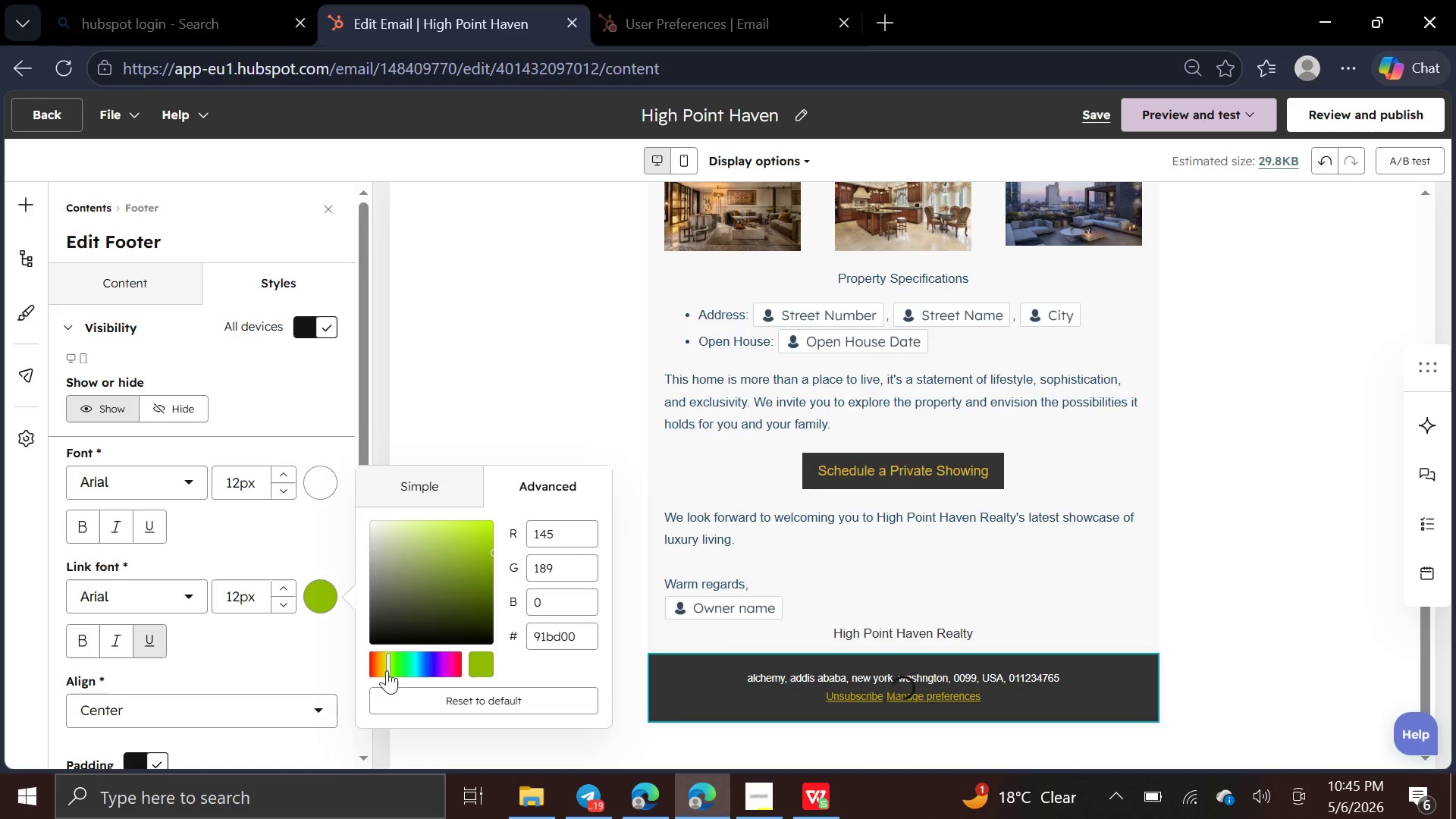 
left_click([384, 670])
 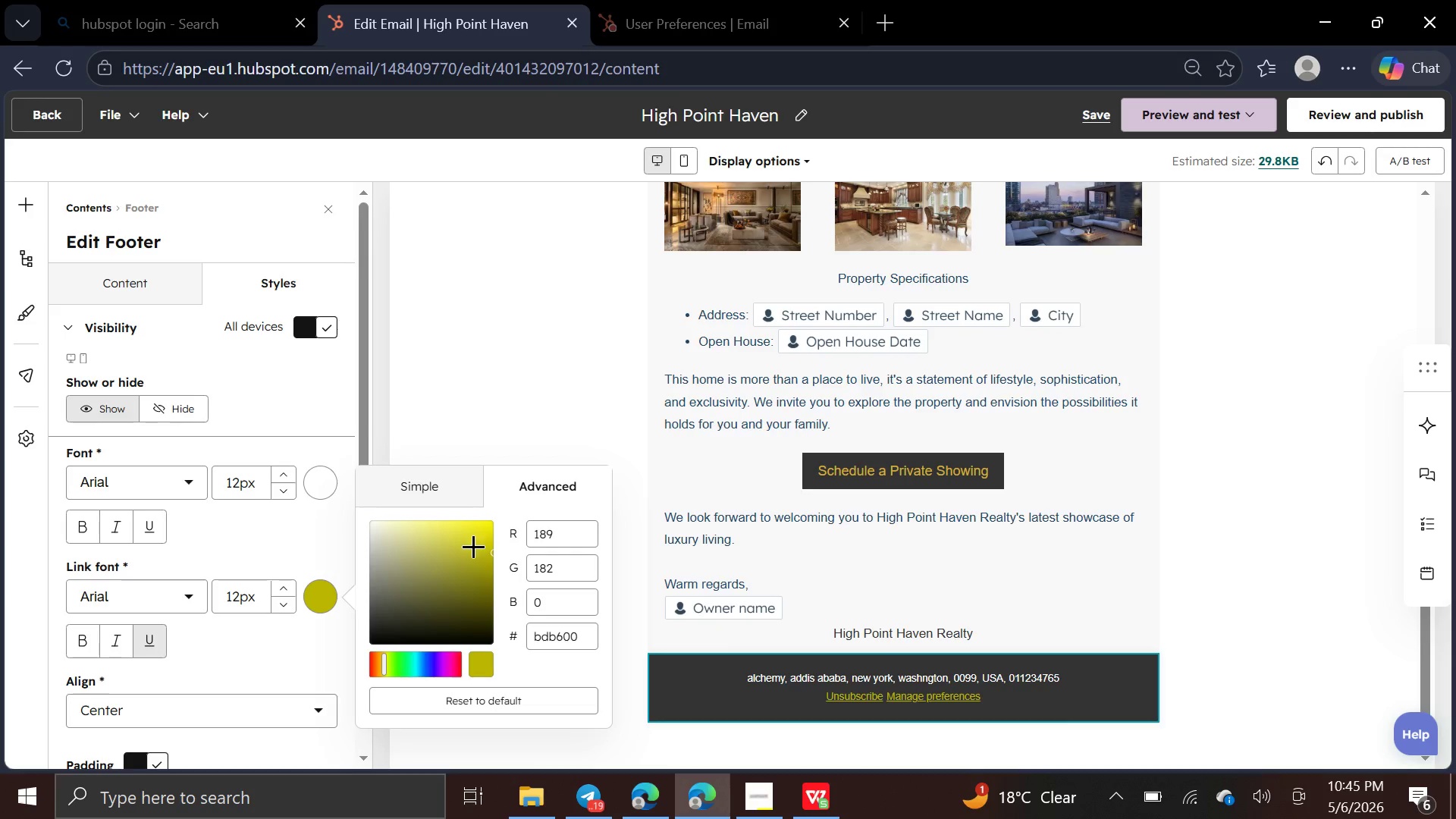 
left_click([484, 575])
 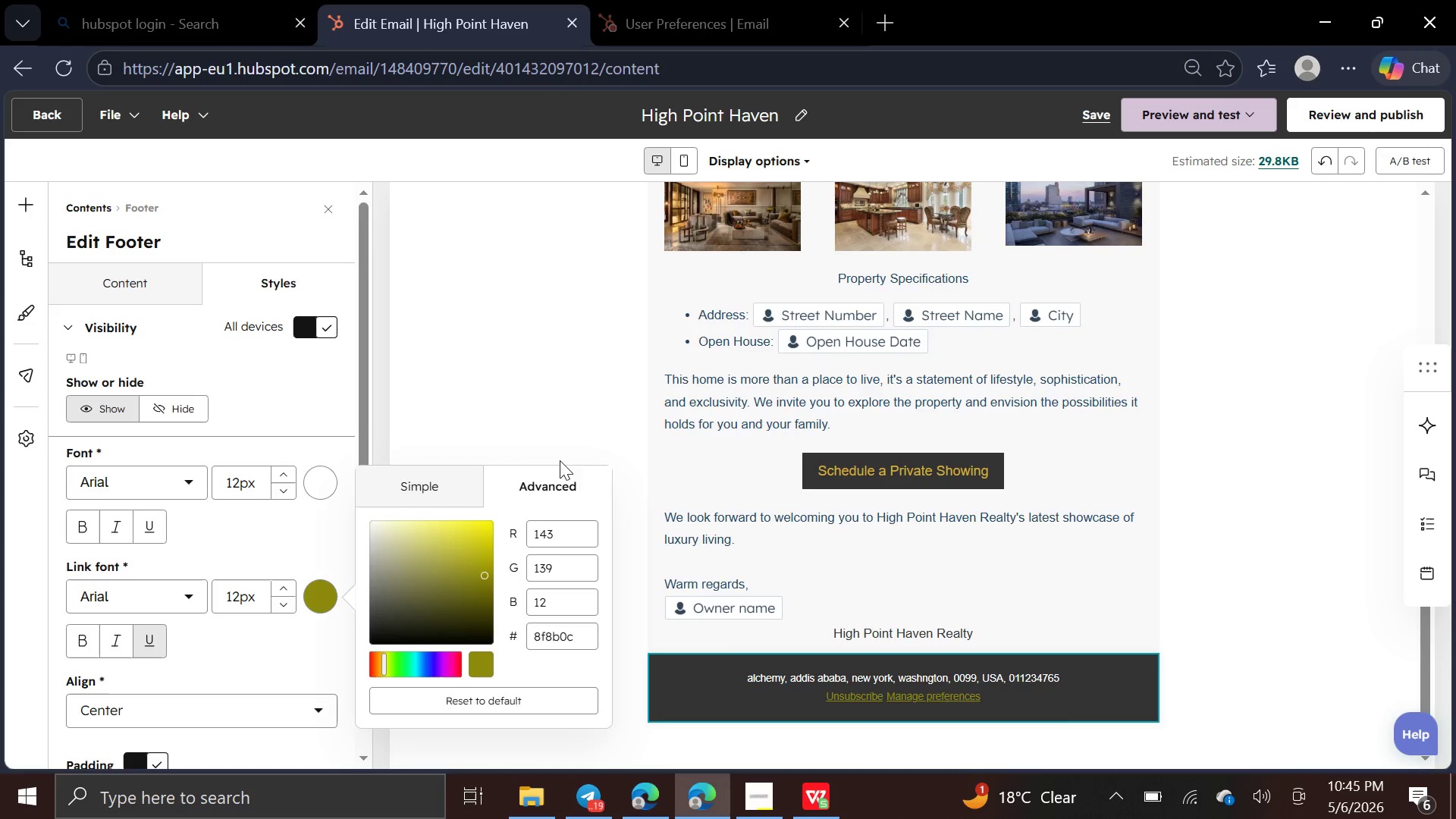 
left_click([526, 433])
 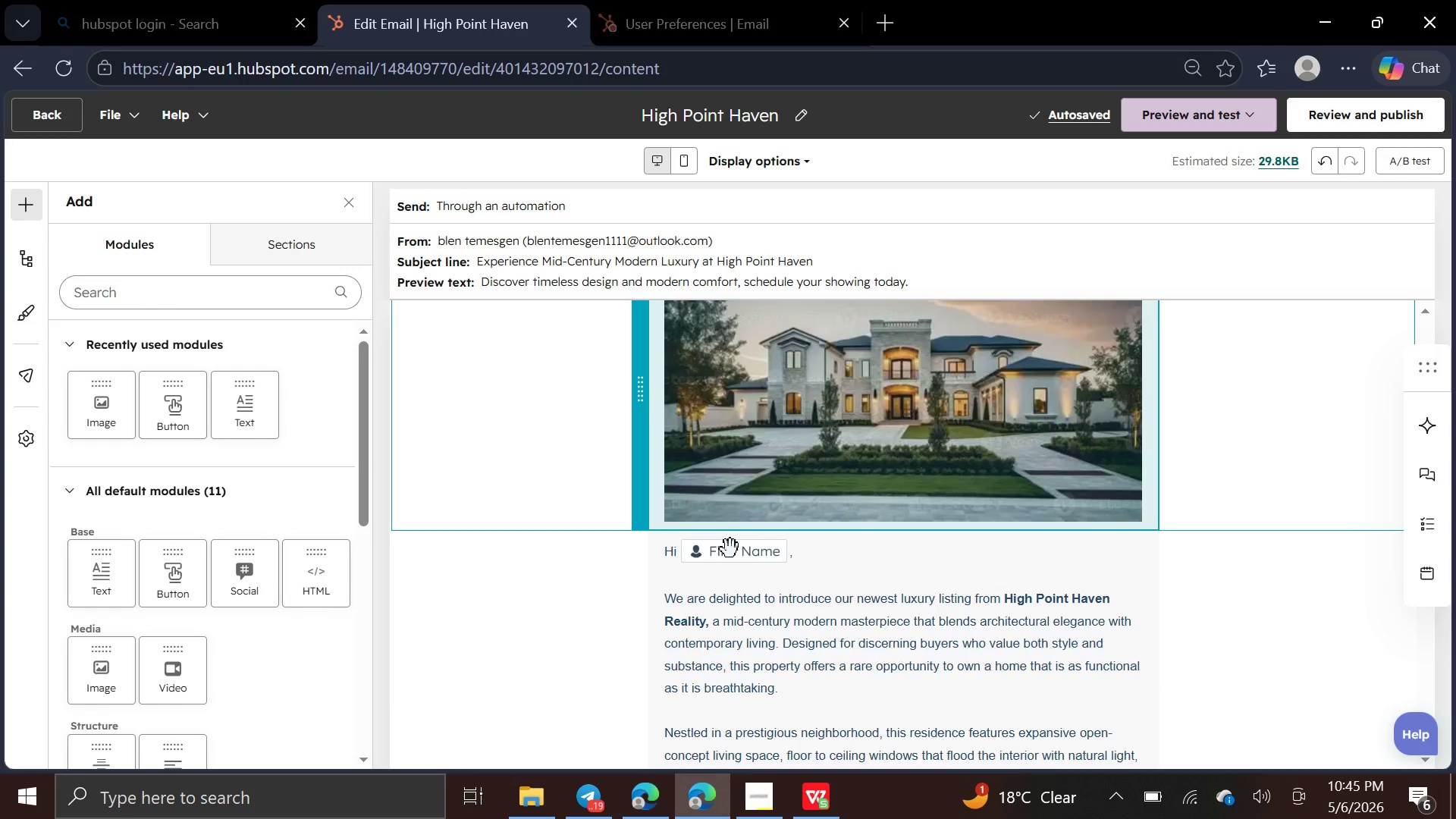 
wait(11.66)
 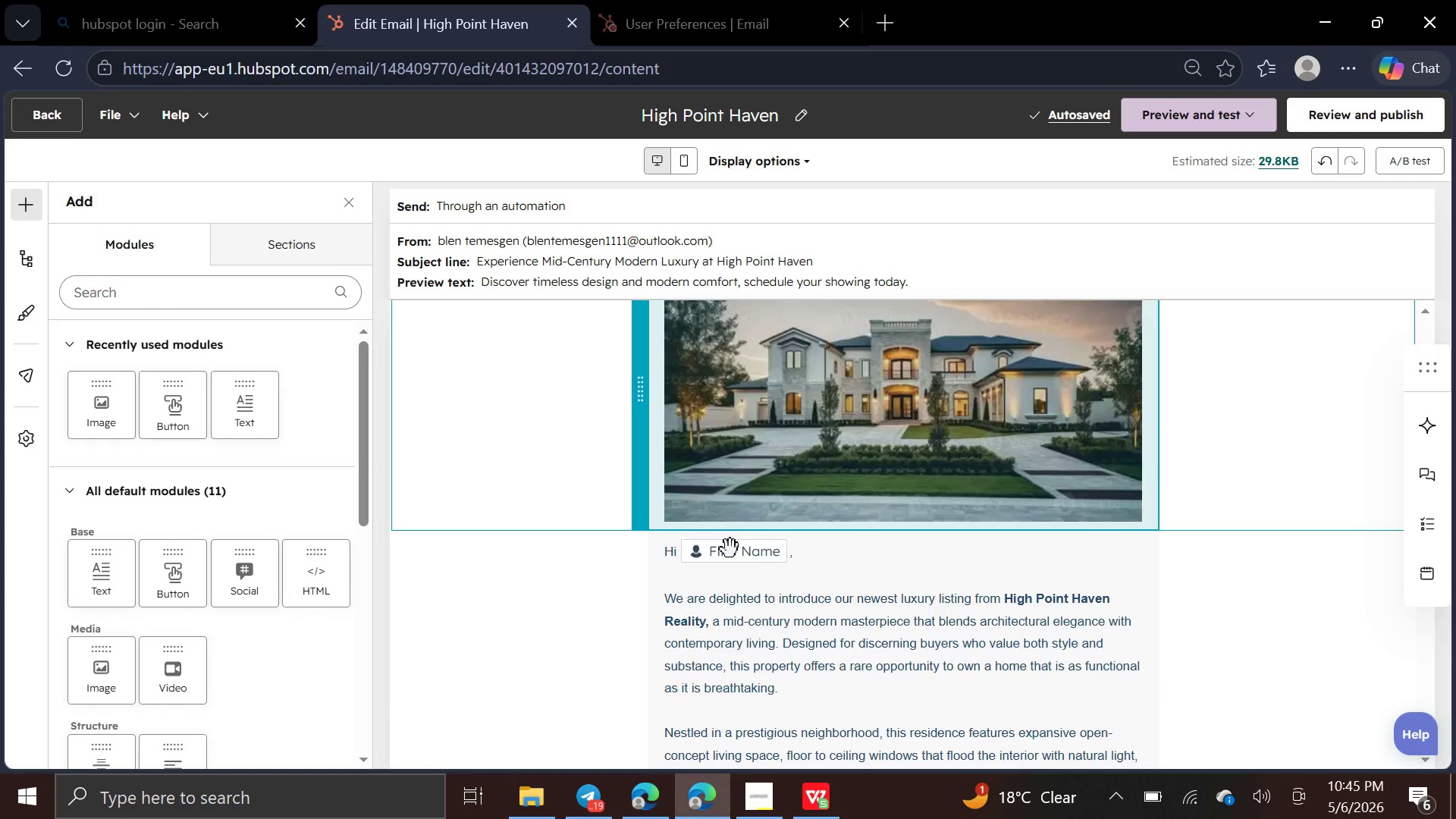 
left_click([733, 541])
 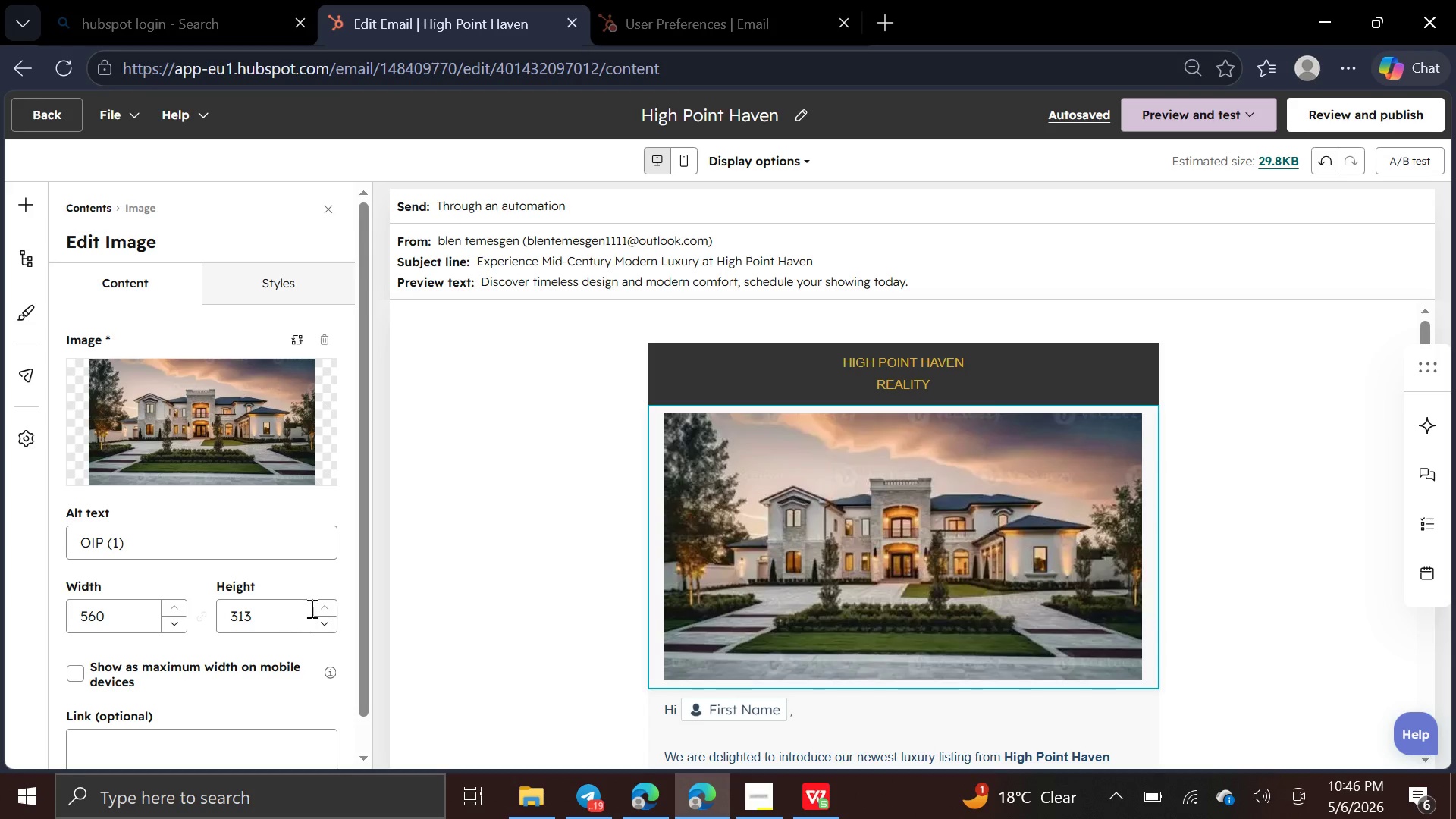 
wait(6.42)
 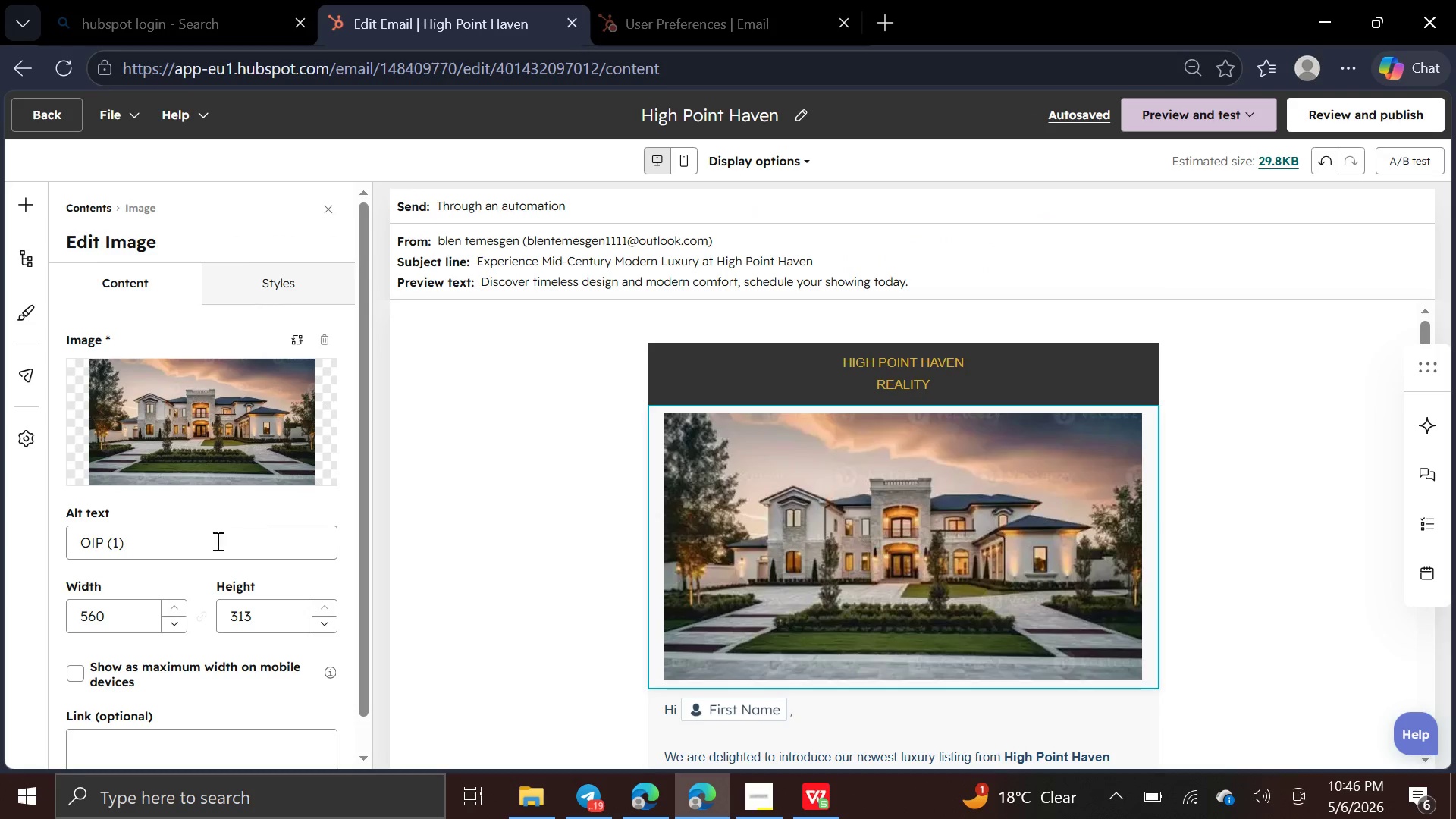 
left_click([115, 613])
 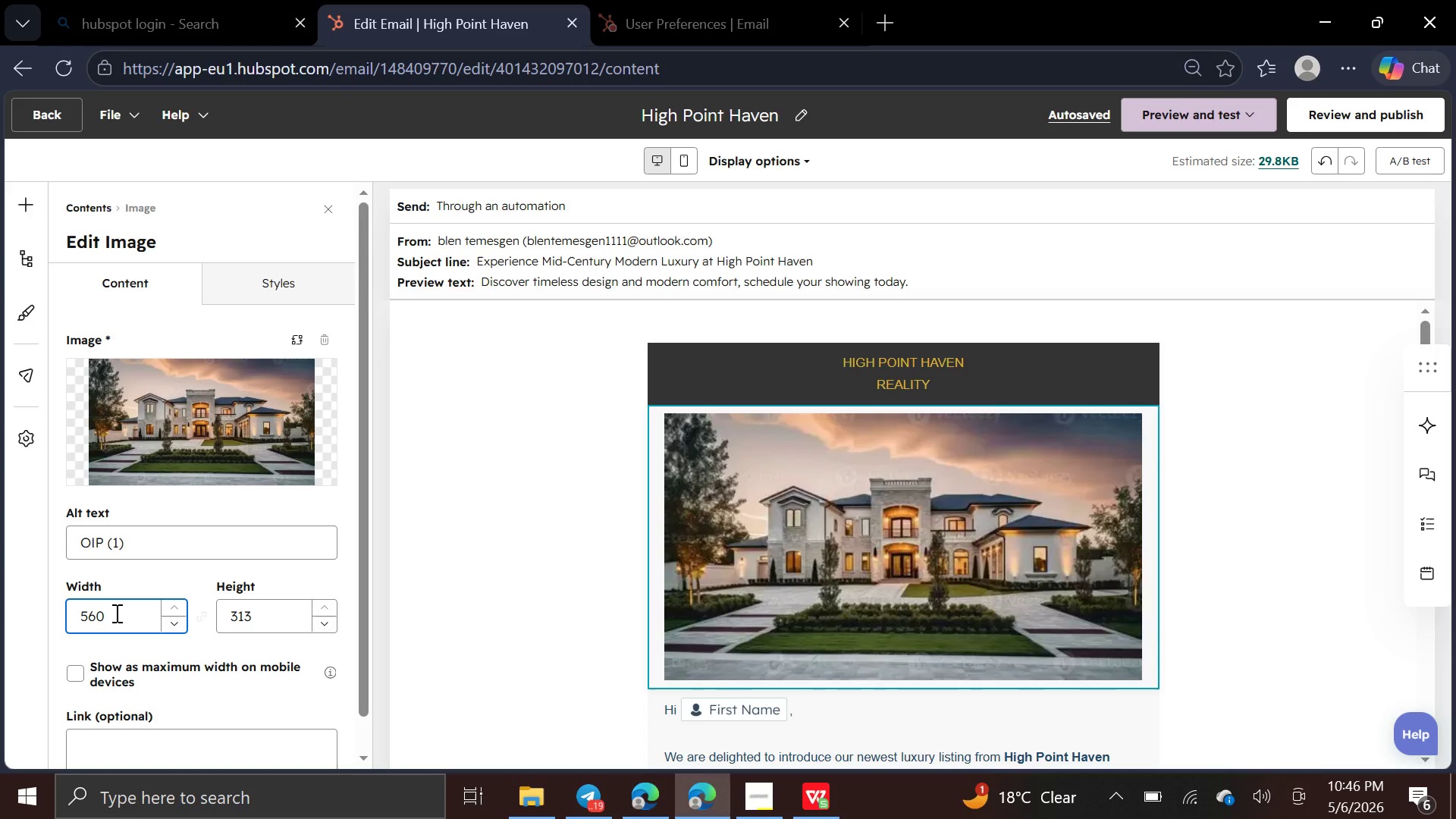 
key(Backspace)
key(Backspace)
key(Backspace)
key(Backspace)
type(600)